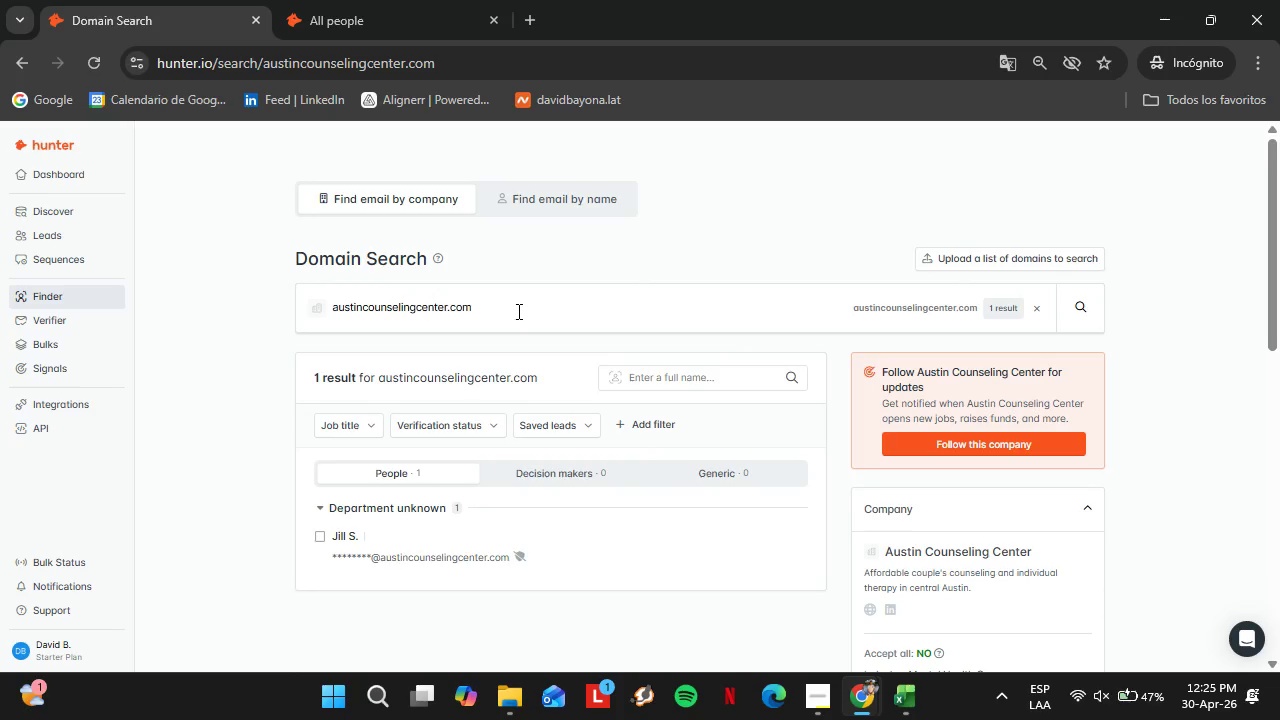 
triple_click([517, 311])
 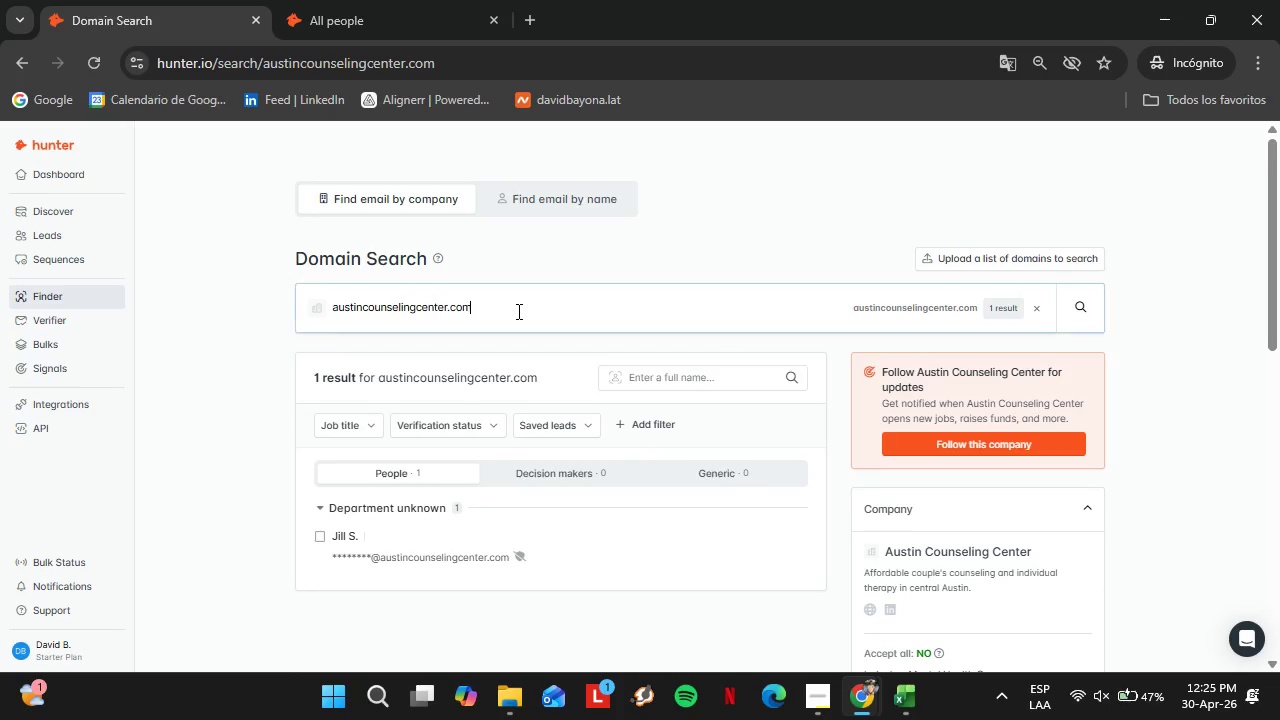 
triple_click([517, 311])
 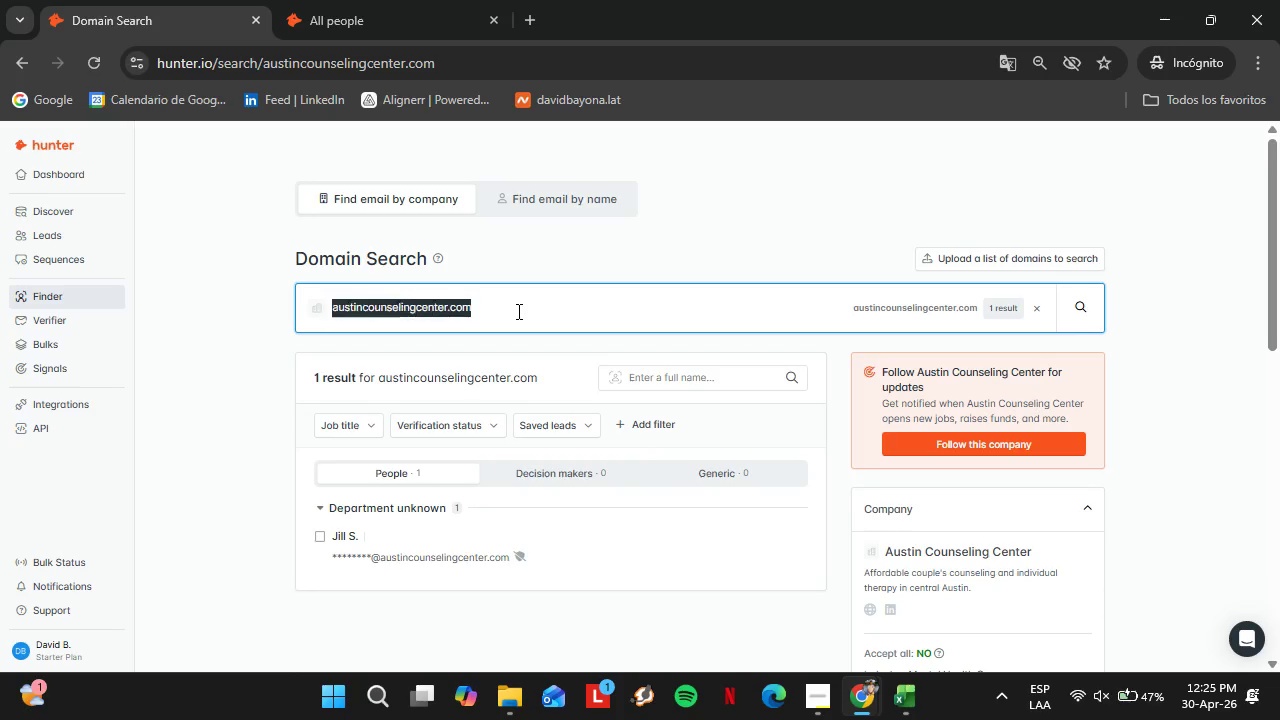 
triple_click([517, 311])
 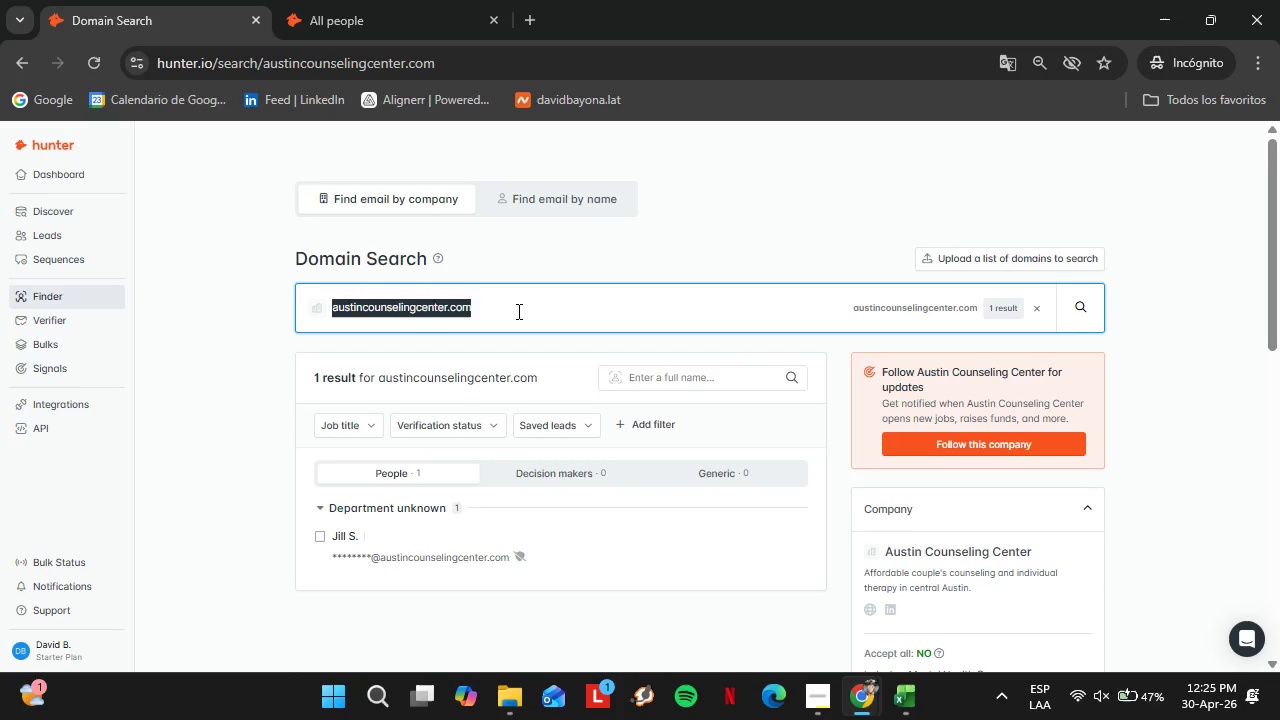 
type(nashvilletherapygroup.com)
 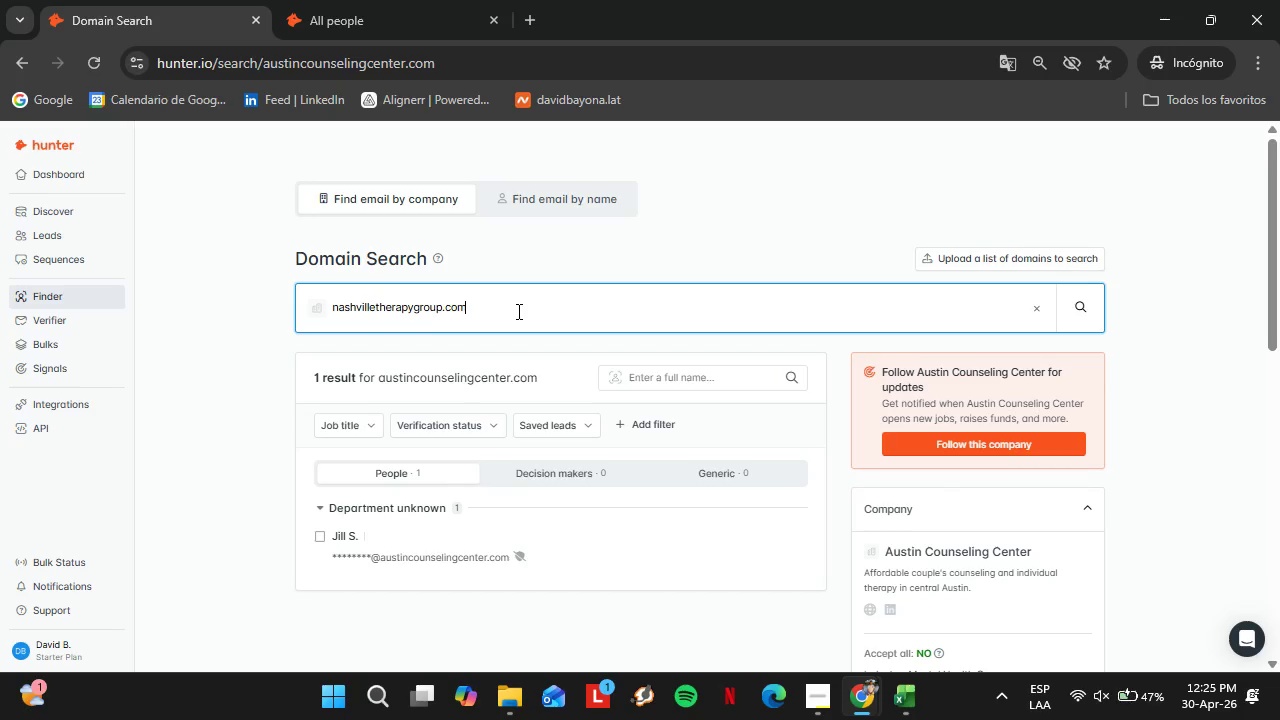 
key(Enter)
 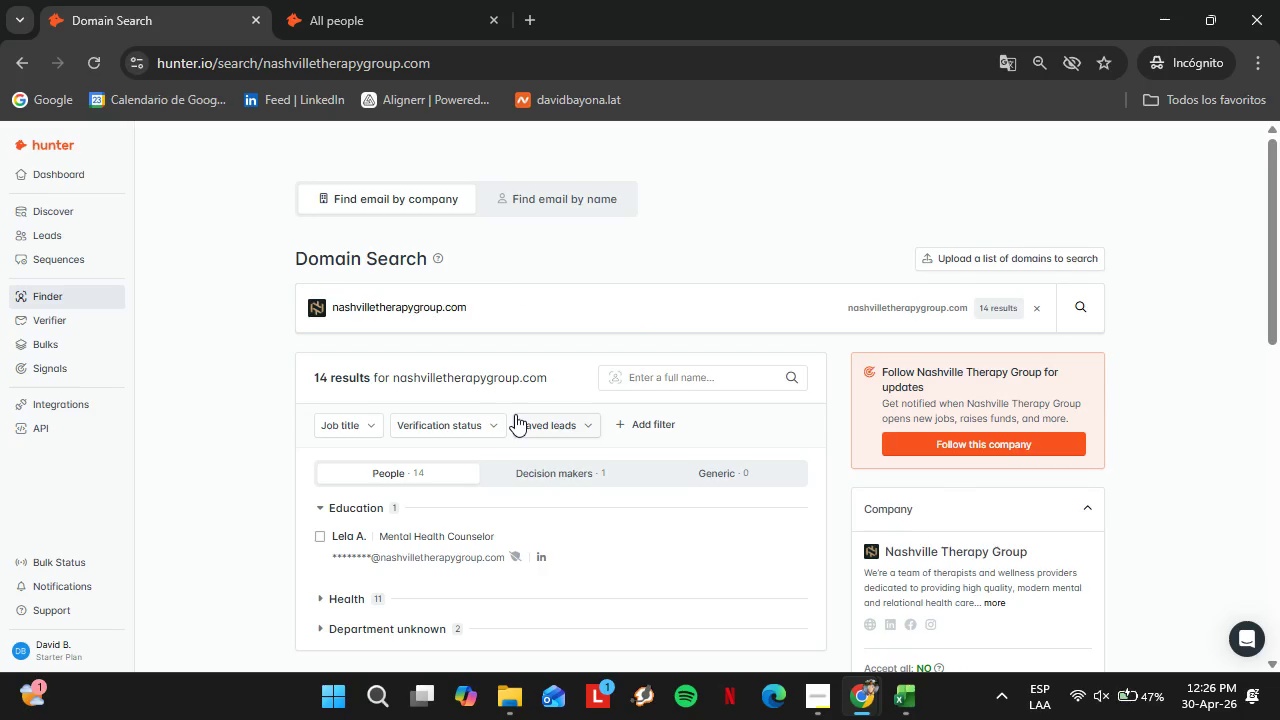 
scroll: coordinate [424, 518], scroll_direction: down, amount: 1.0
 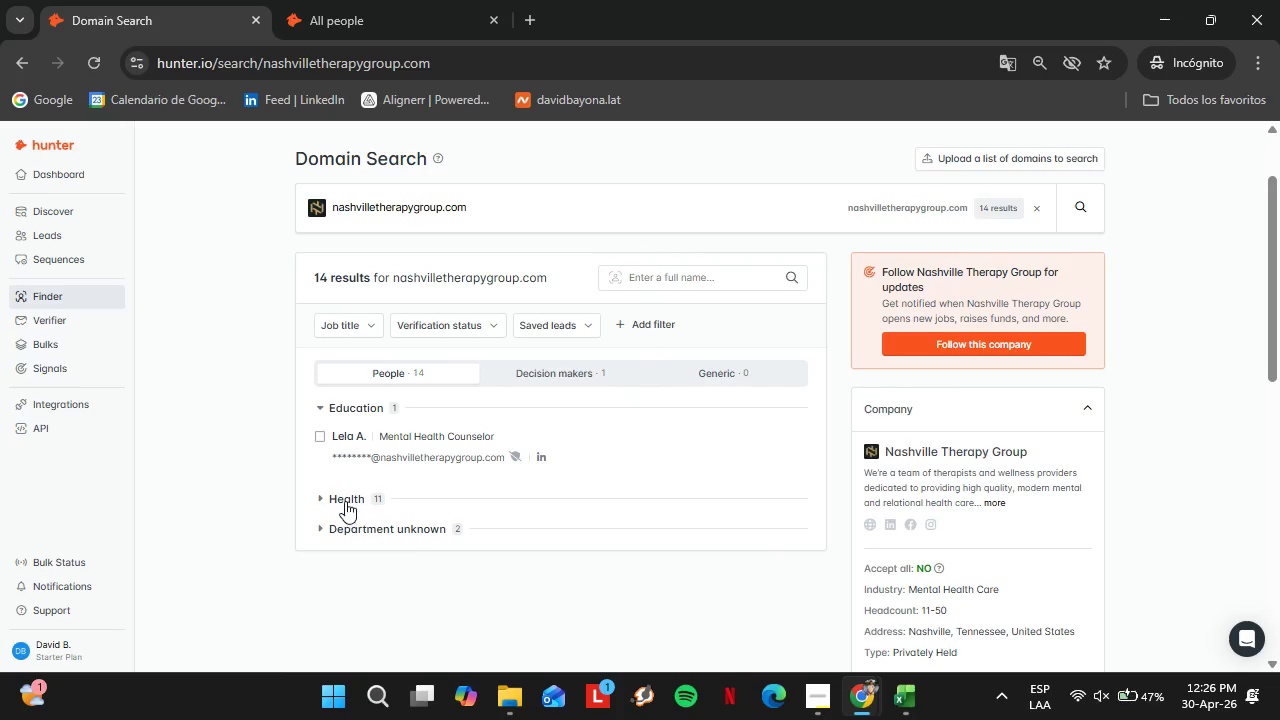 
left_click([345, 501])
 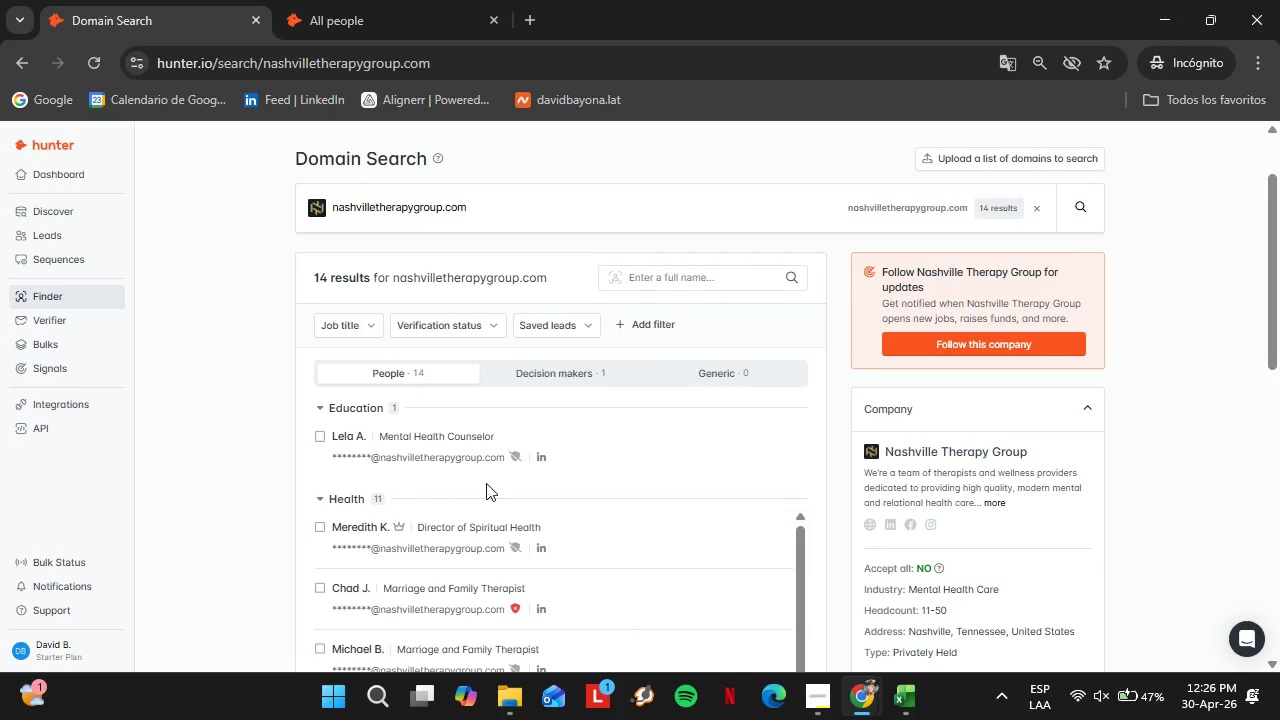 
scroll: coordinate [523, 503], scroll_direction: down, amount: 3.0
 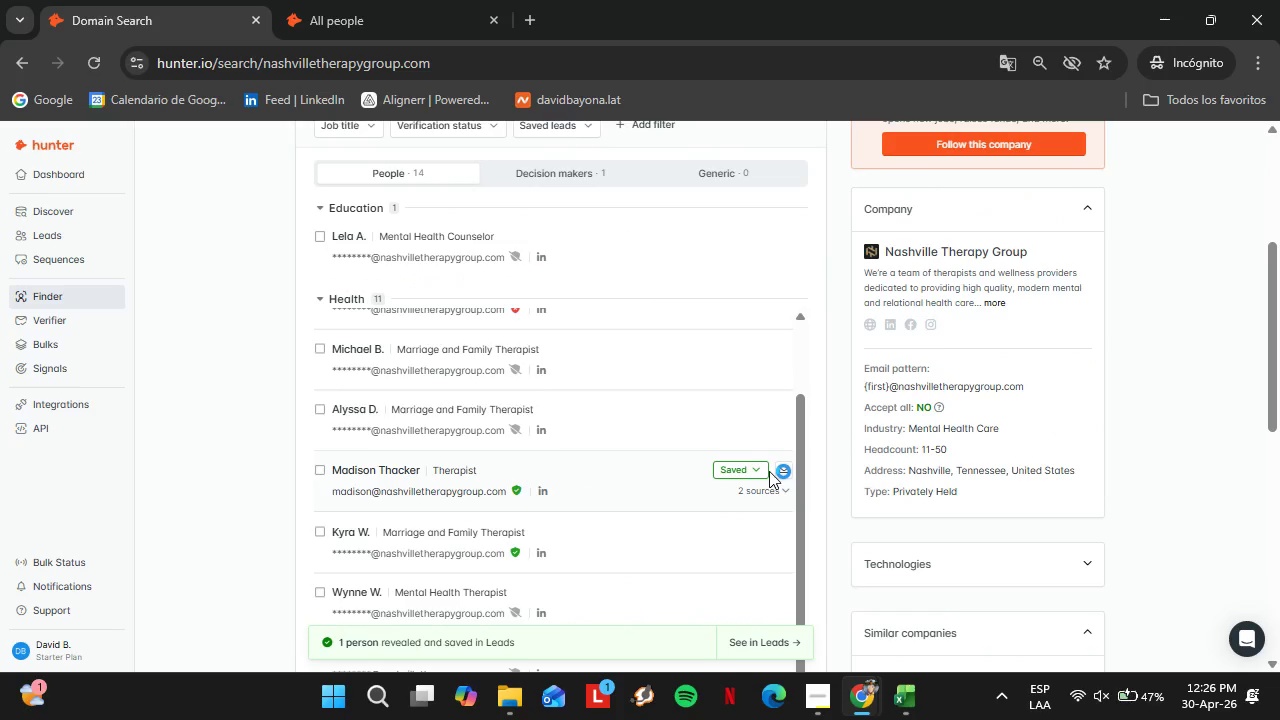 
wait(10.76)
 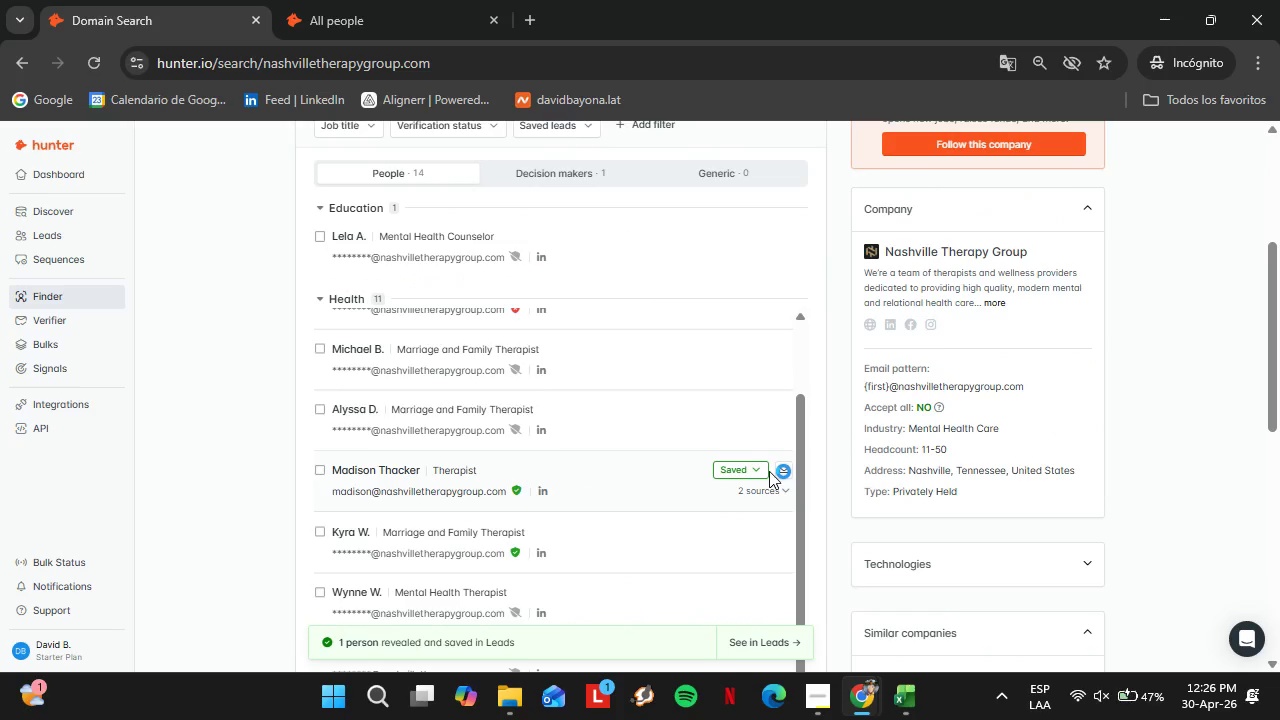 
left_click([752, 459])
 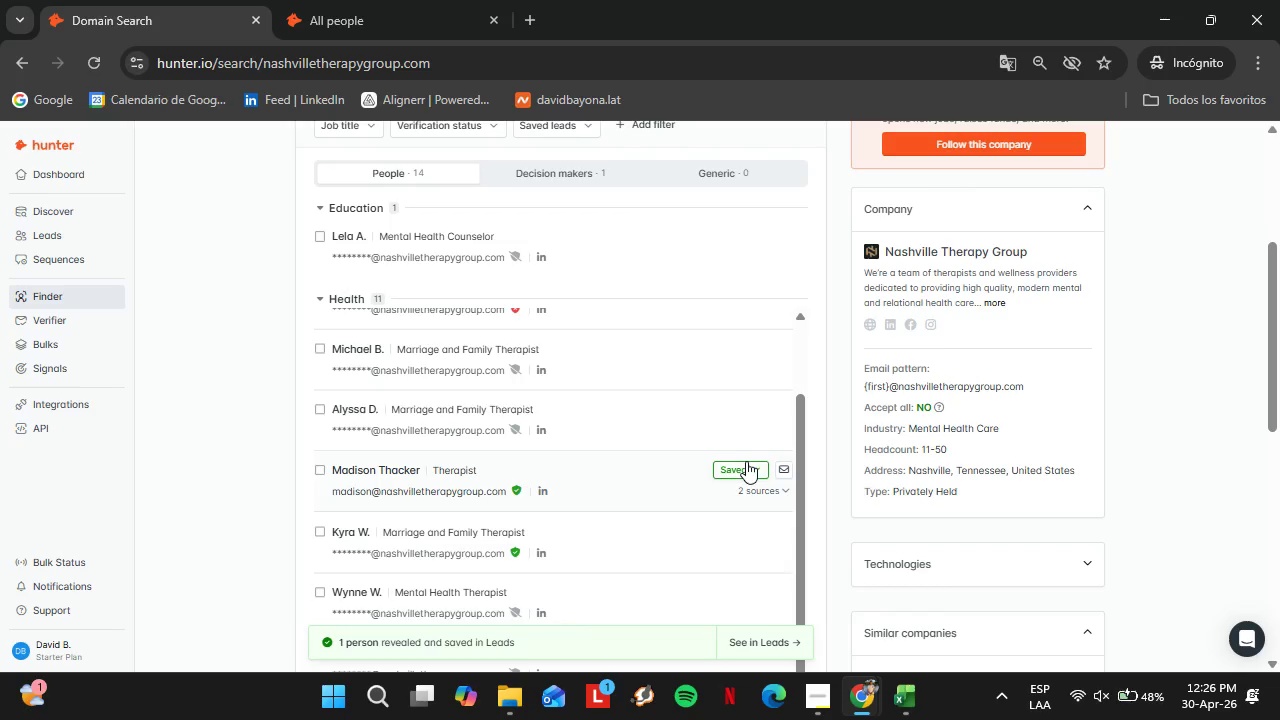 
left_click([746, 461])
 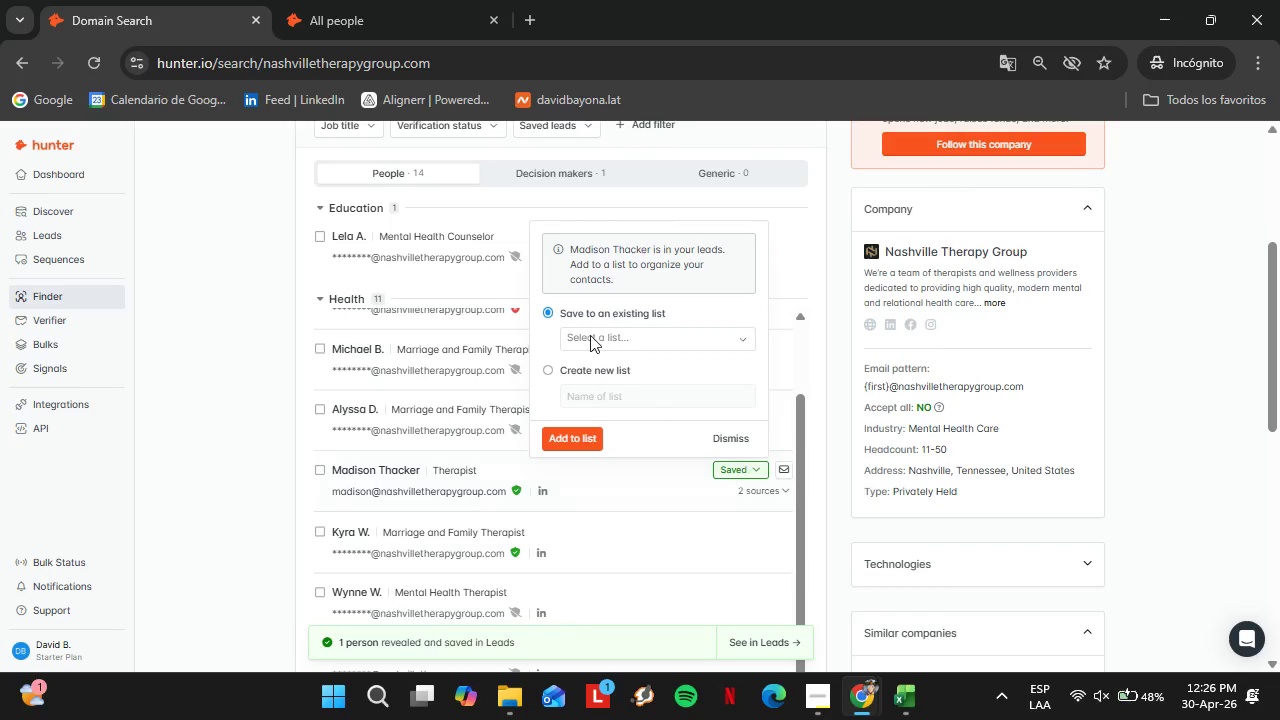 
left_click([593, 333])
 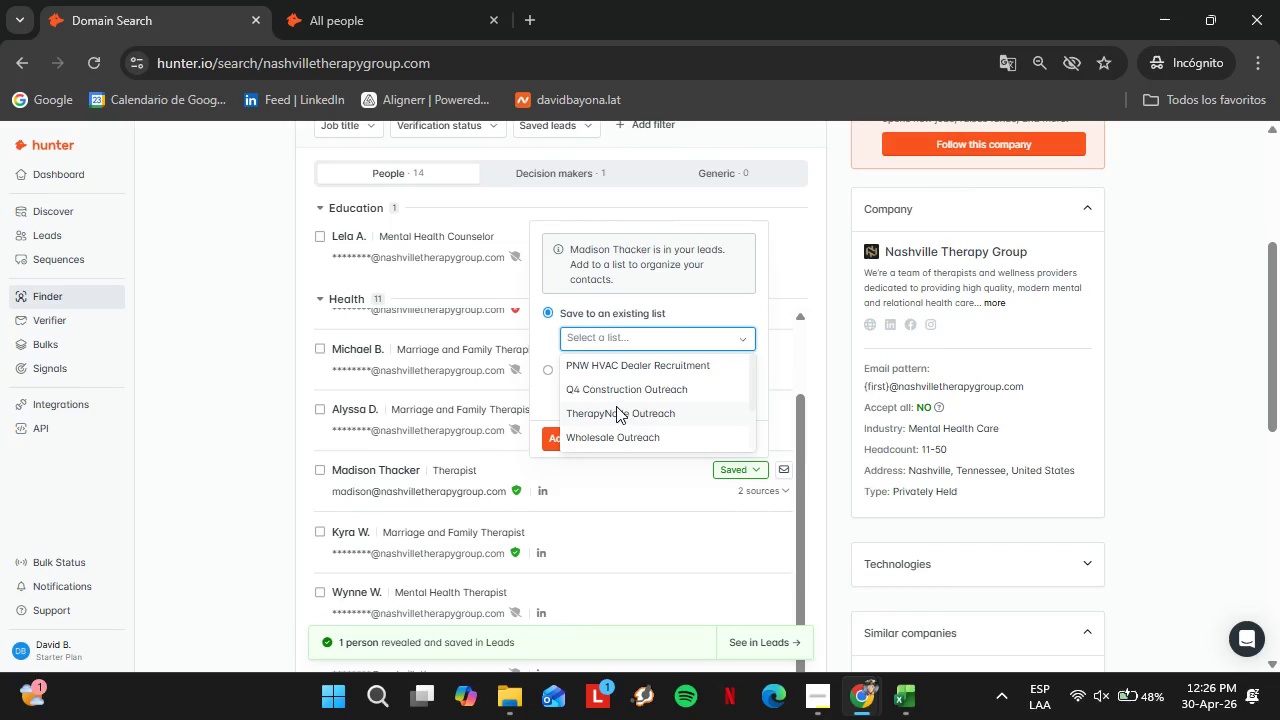 
left_click([636, 410])
 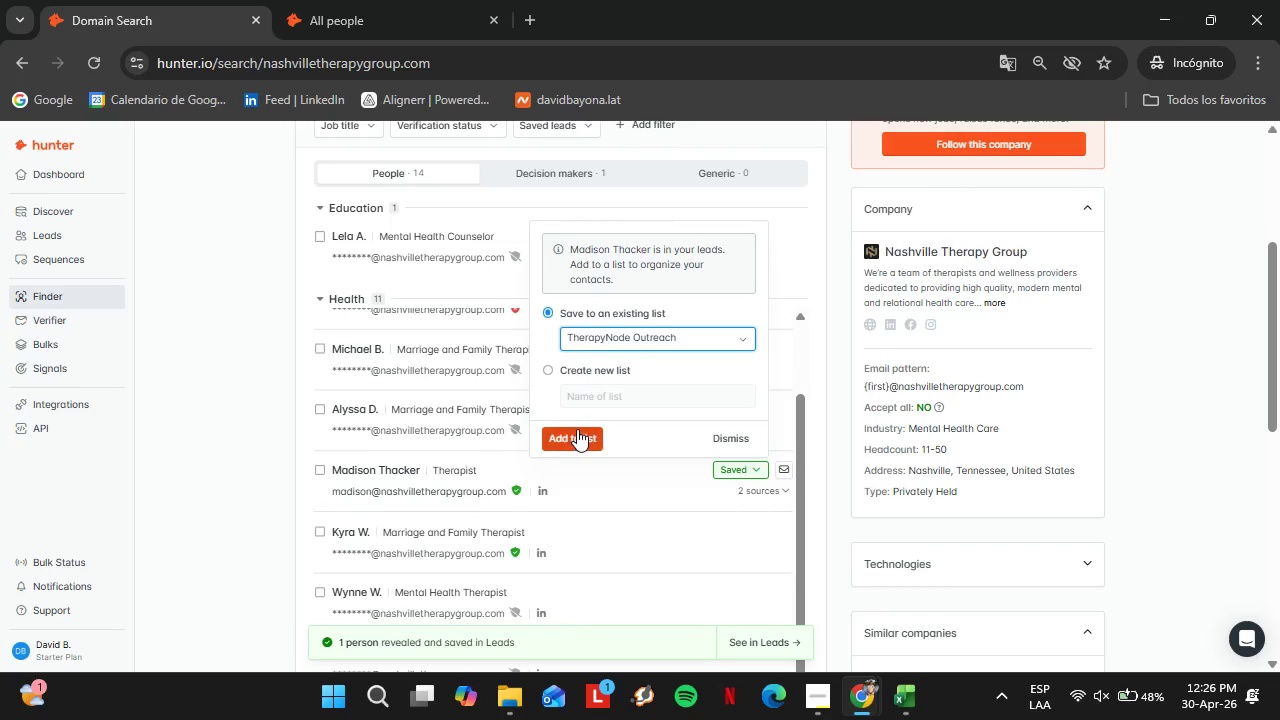 
left_click([574, 430])
 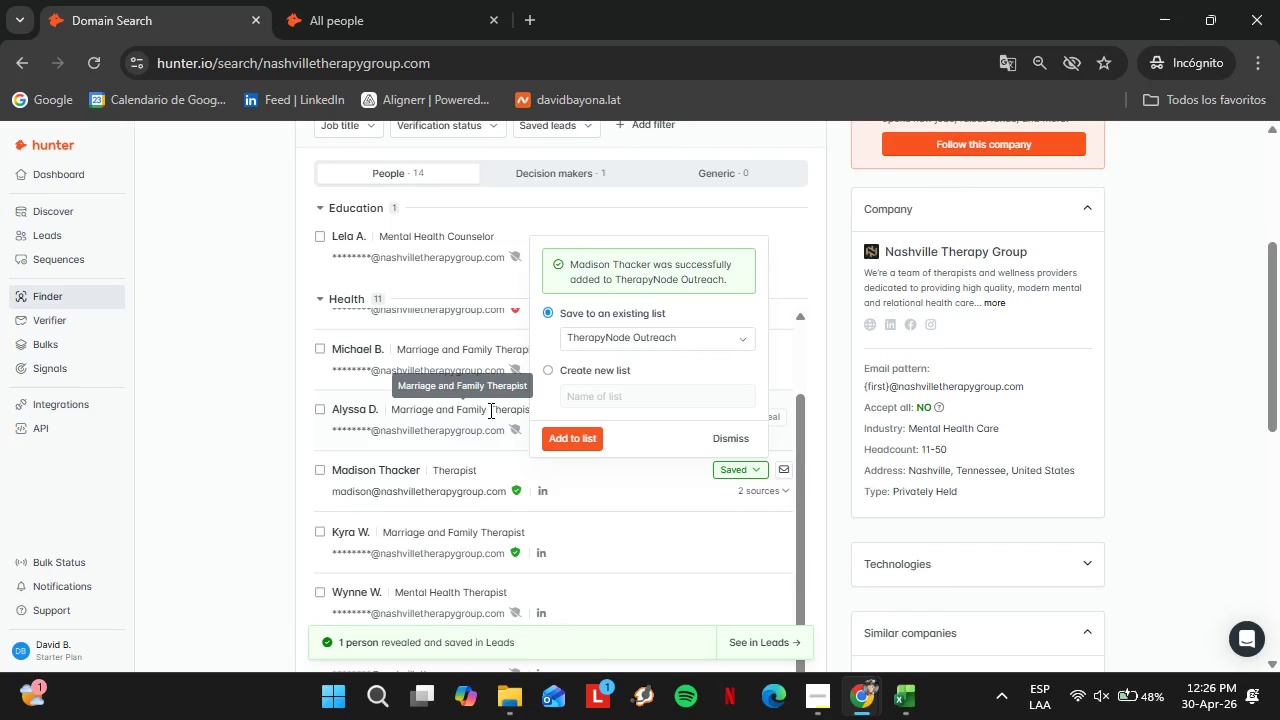 
scroll: coordinate [458, 251], scroll_direction: up, amount: 5.0
 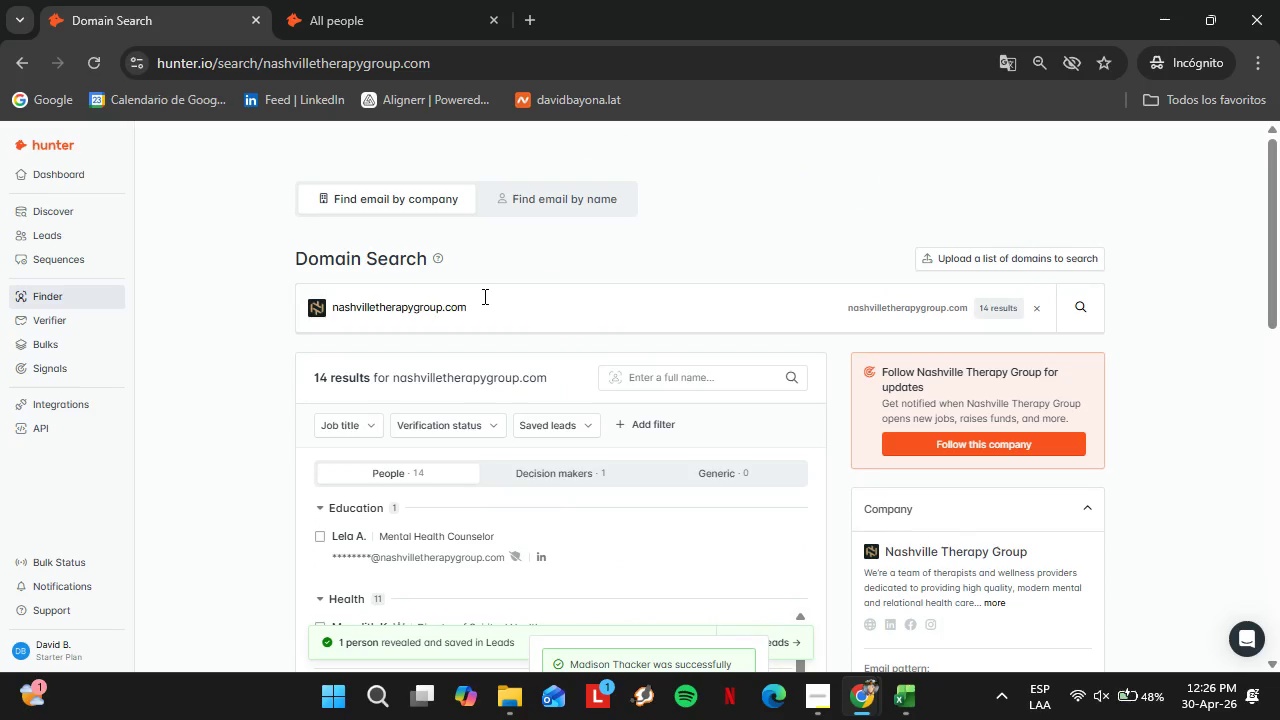 
double_click([483, 296])
 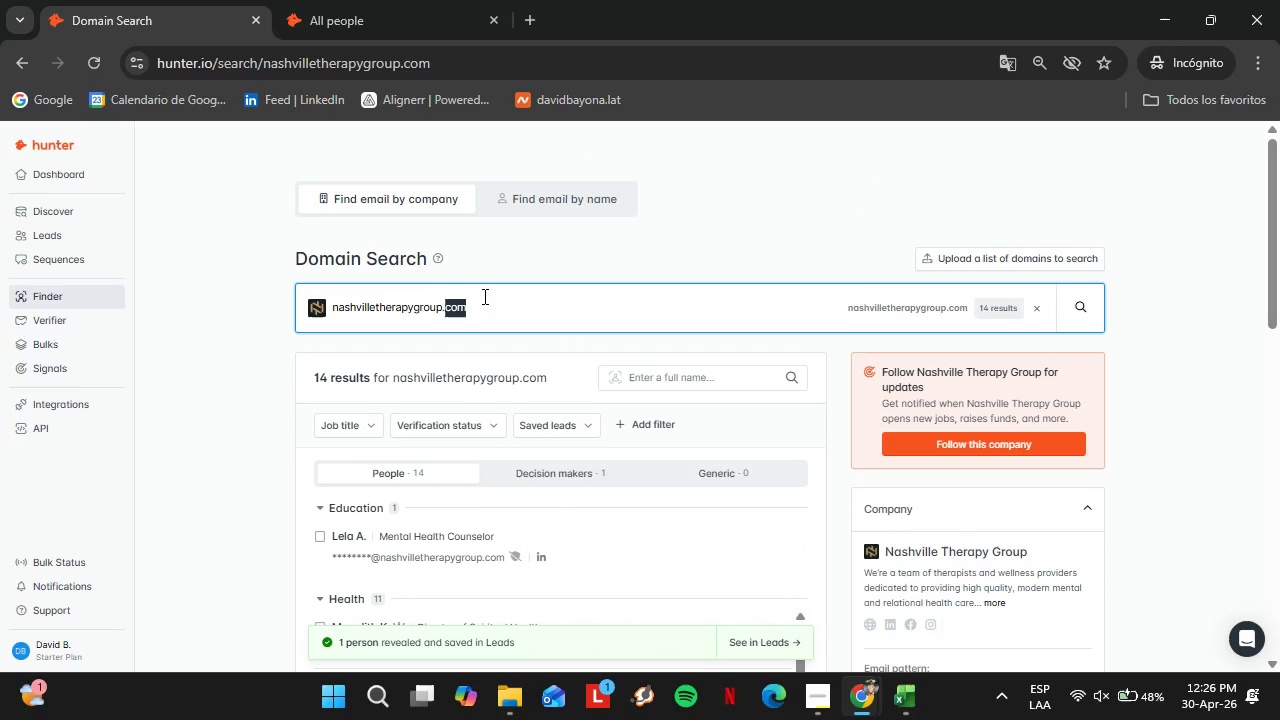 
triple_click([483, 296])
 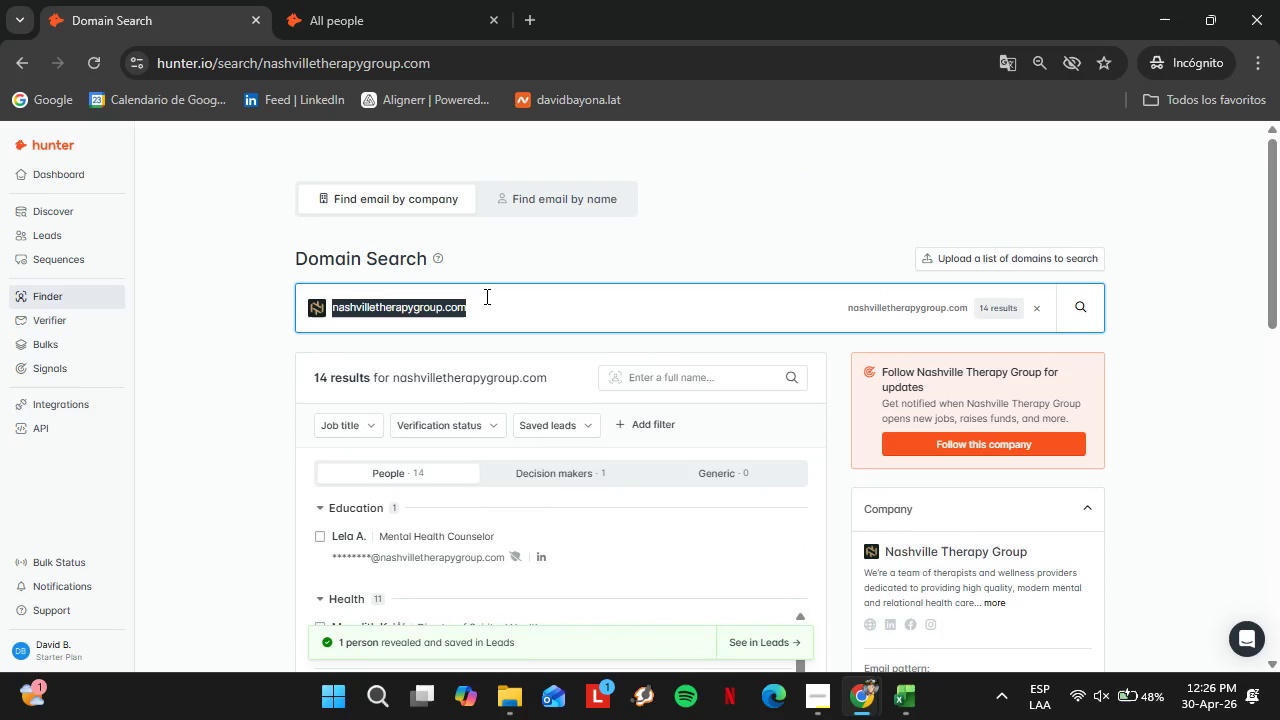 
wait(8.09)
 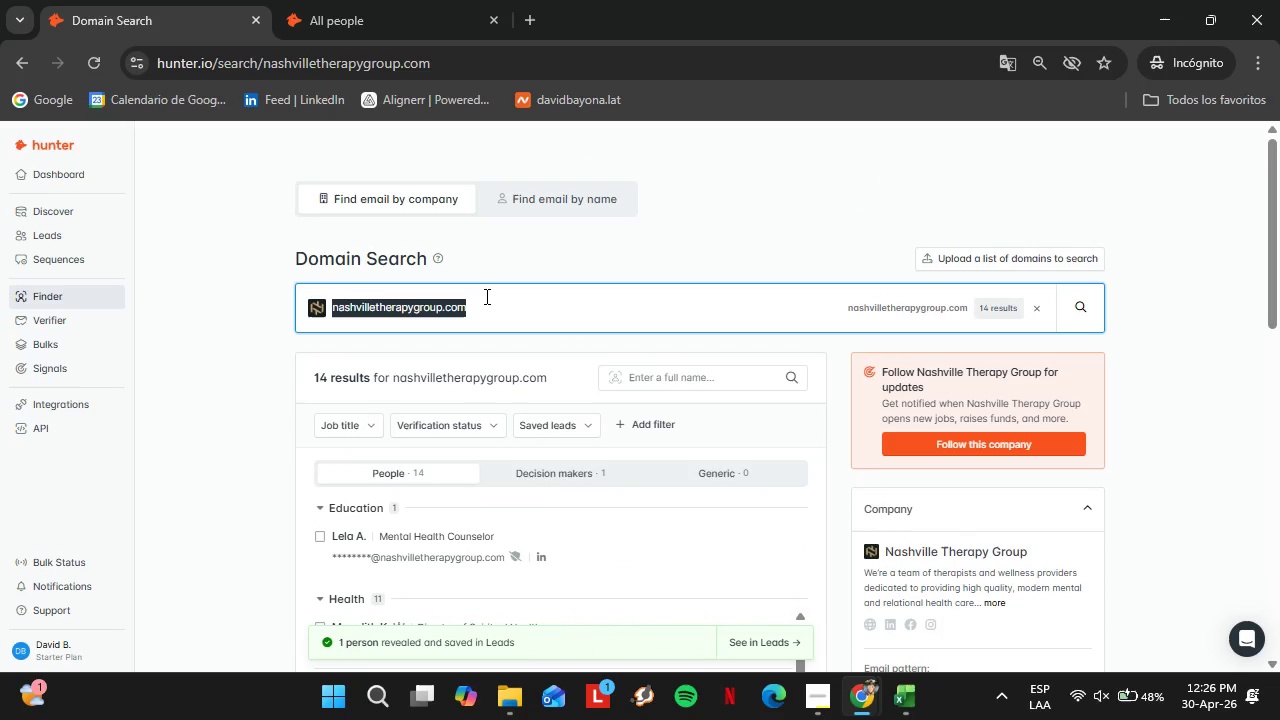 
type(chat)
key(Backspace)
type(rlottetherapycem)
key(Backspace)
type(nter,)
key(Backspace)
type(.com)
 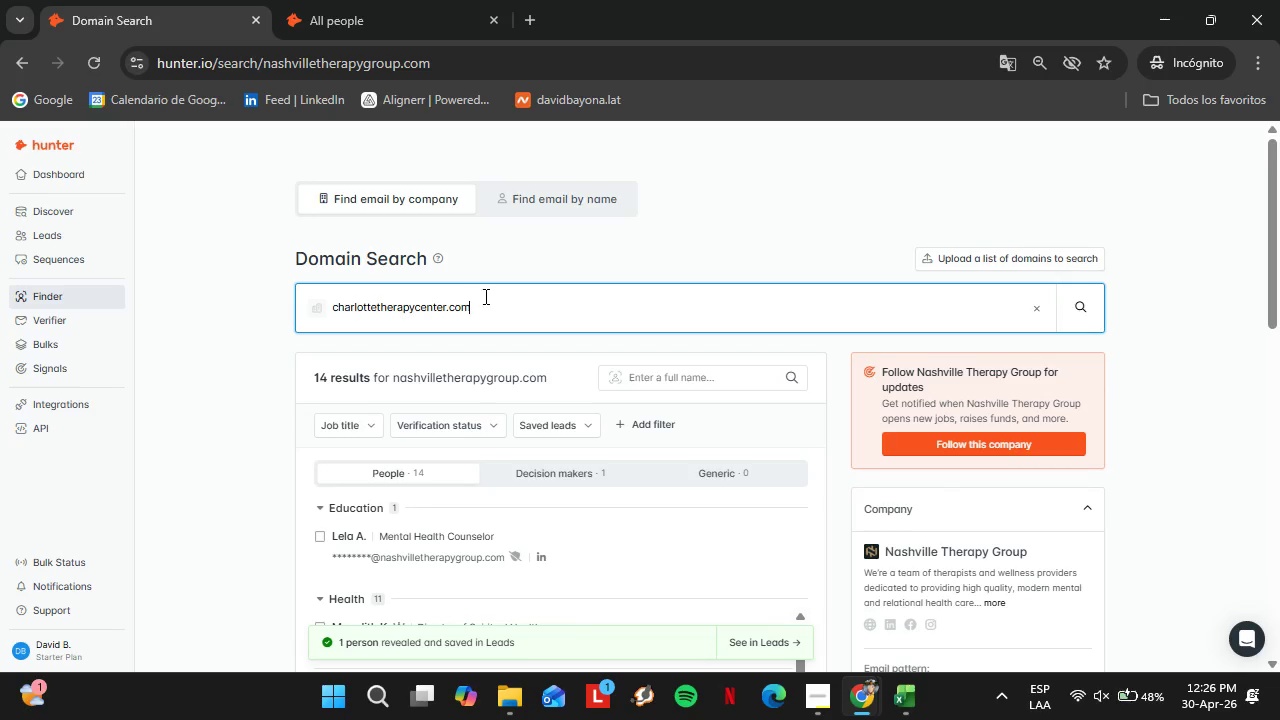 
key(Enter)
 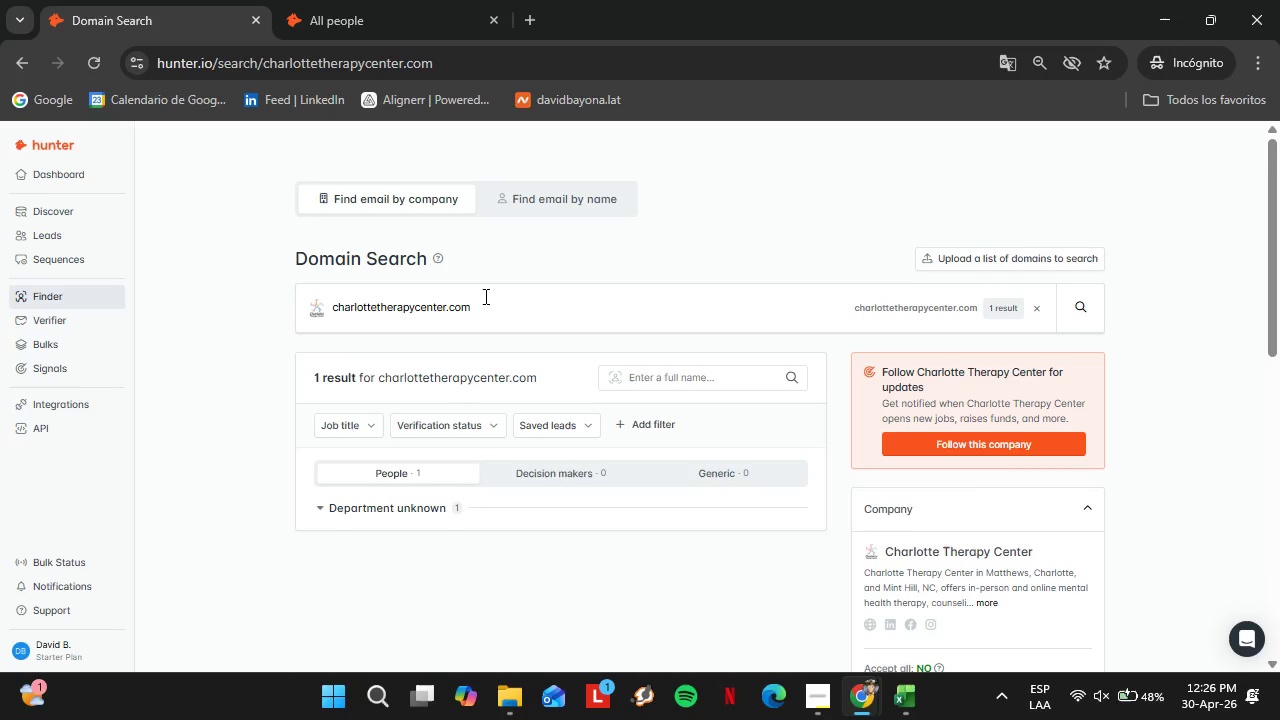 
double_click([484, 296])
 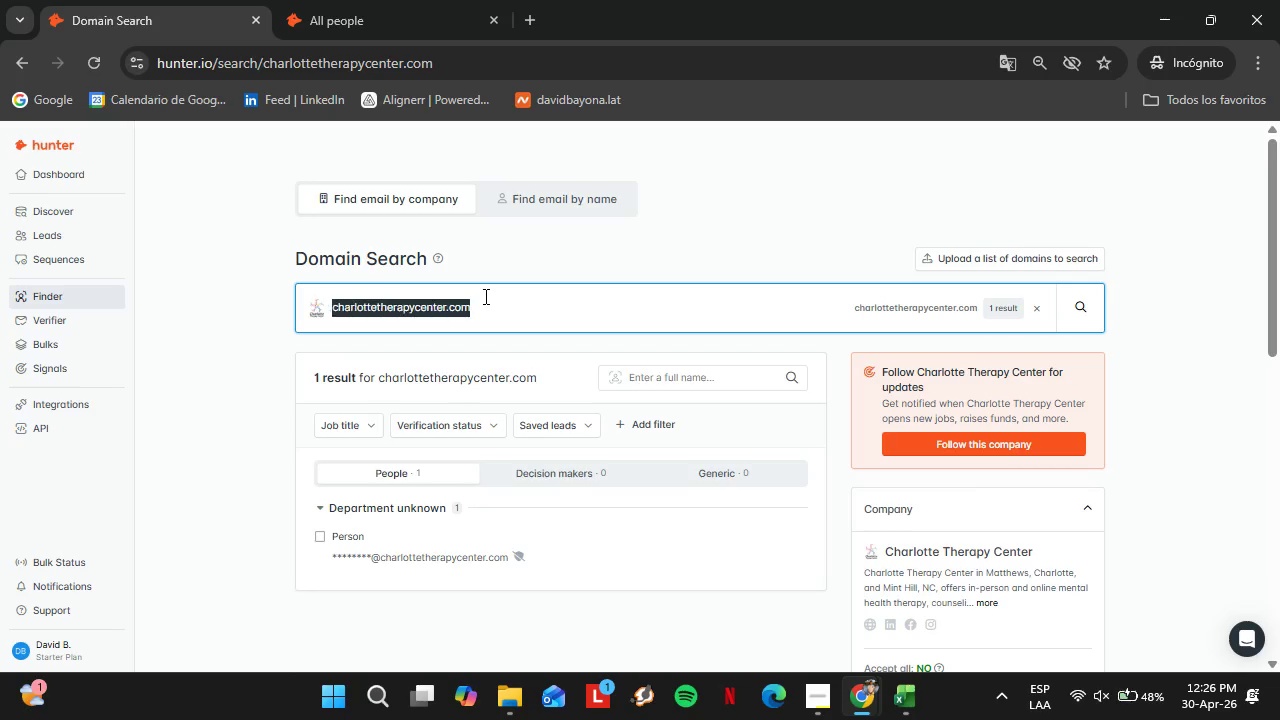 
triple_click([484, 296])
 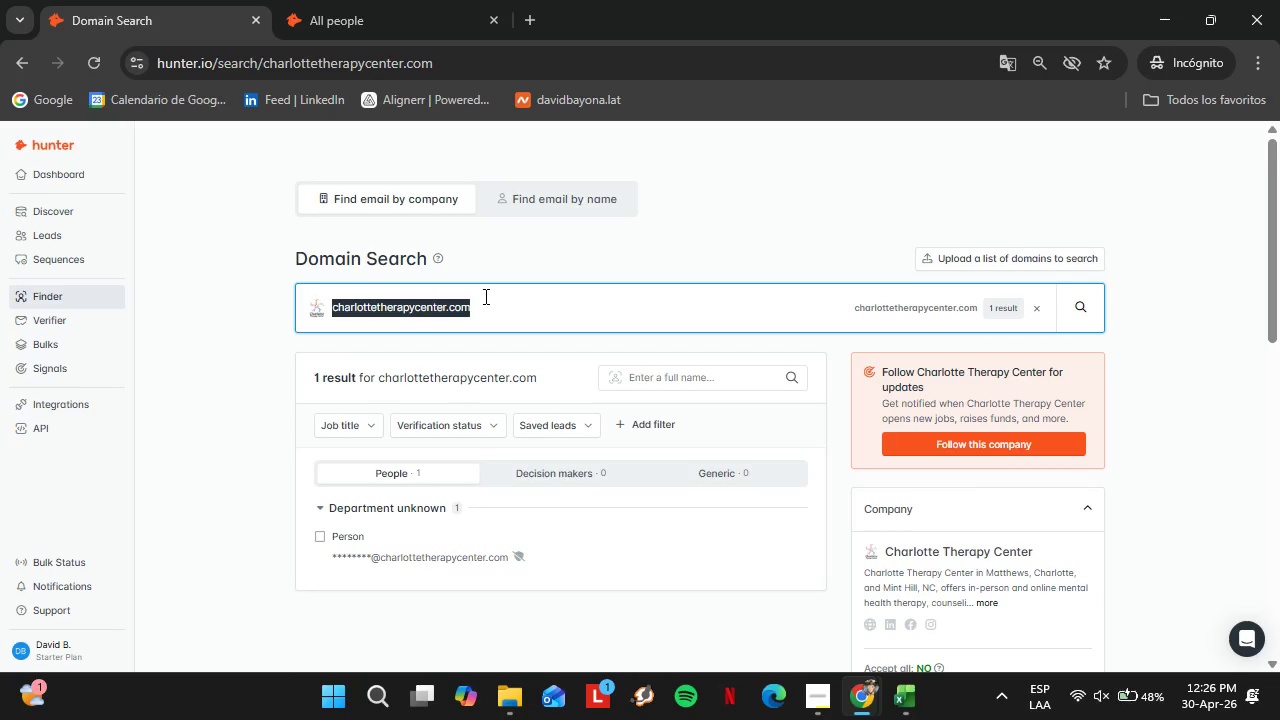 
type(orlandocounselingcenter.com)
 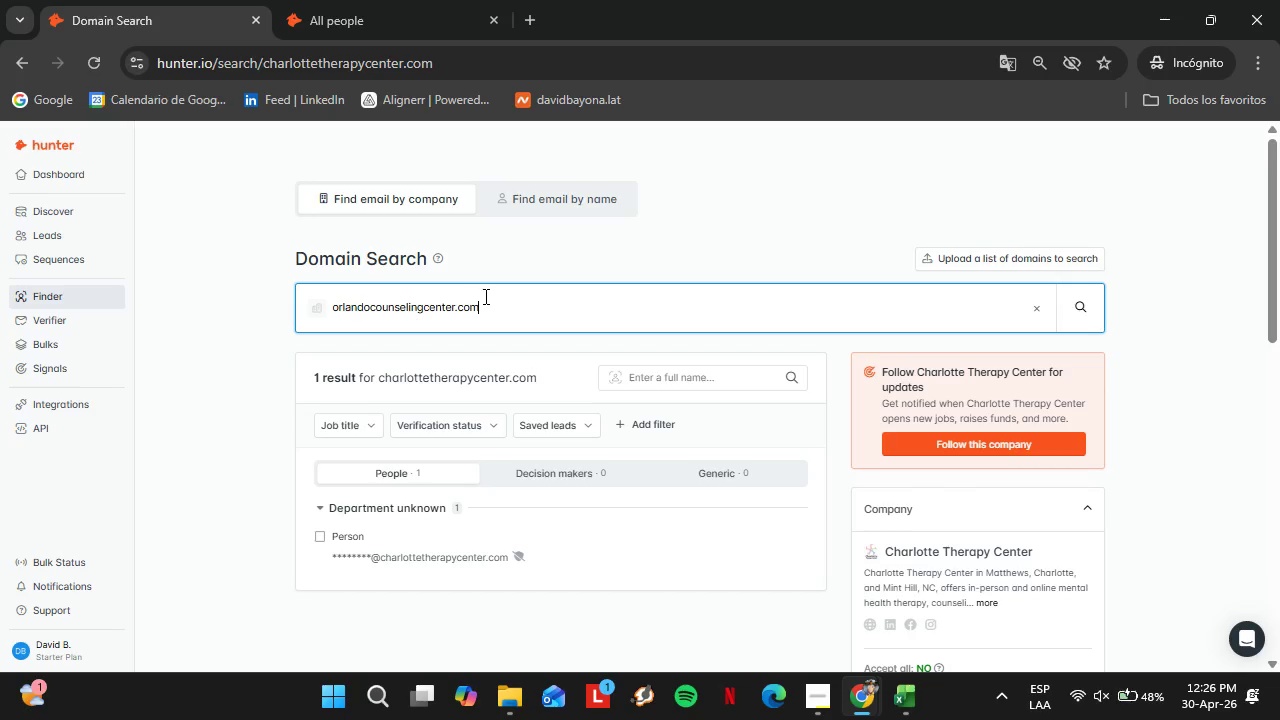 
key(Enter)
 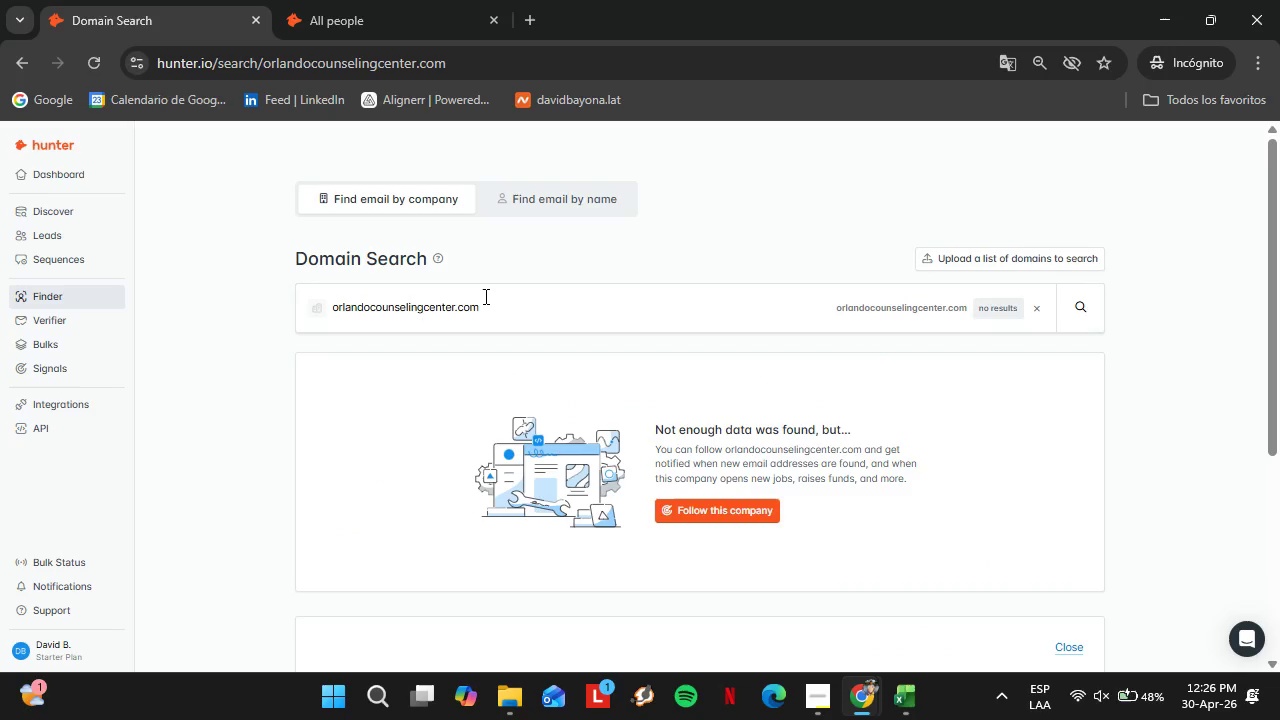 
double_click([484, 296])
 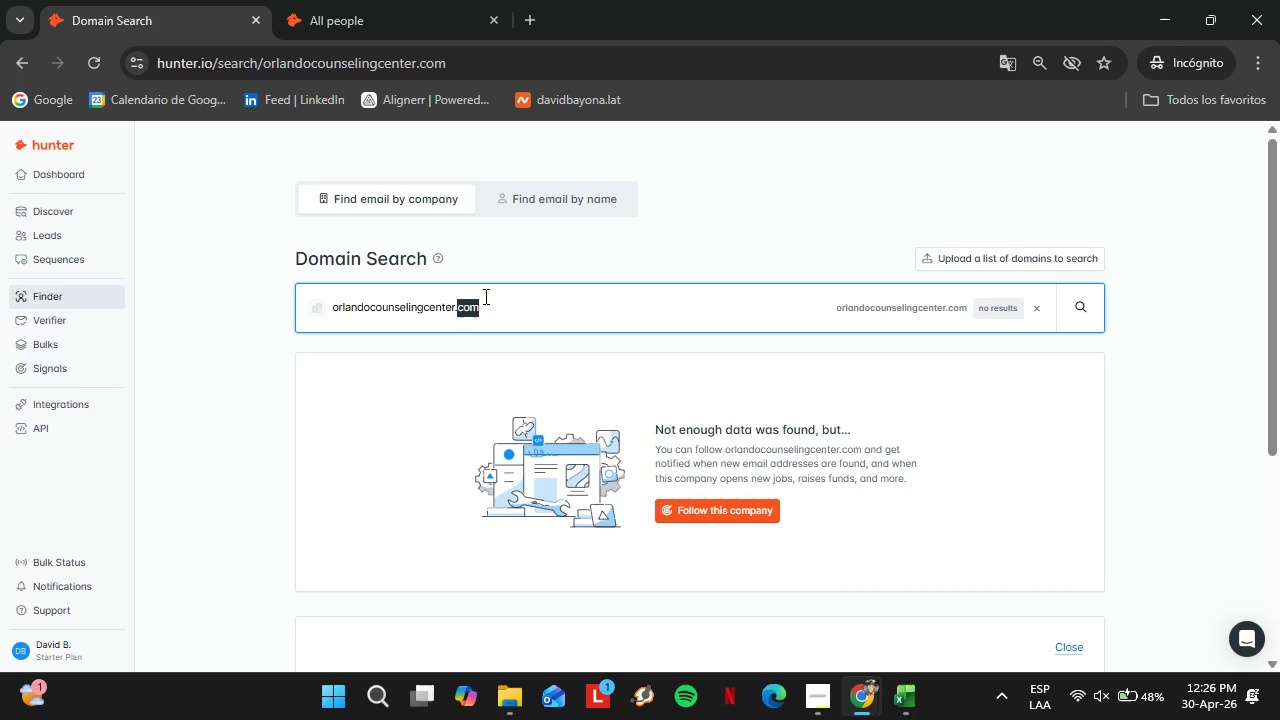 
triple_click([484, 296])
 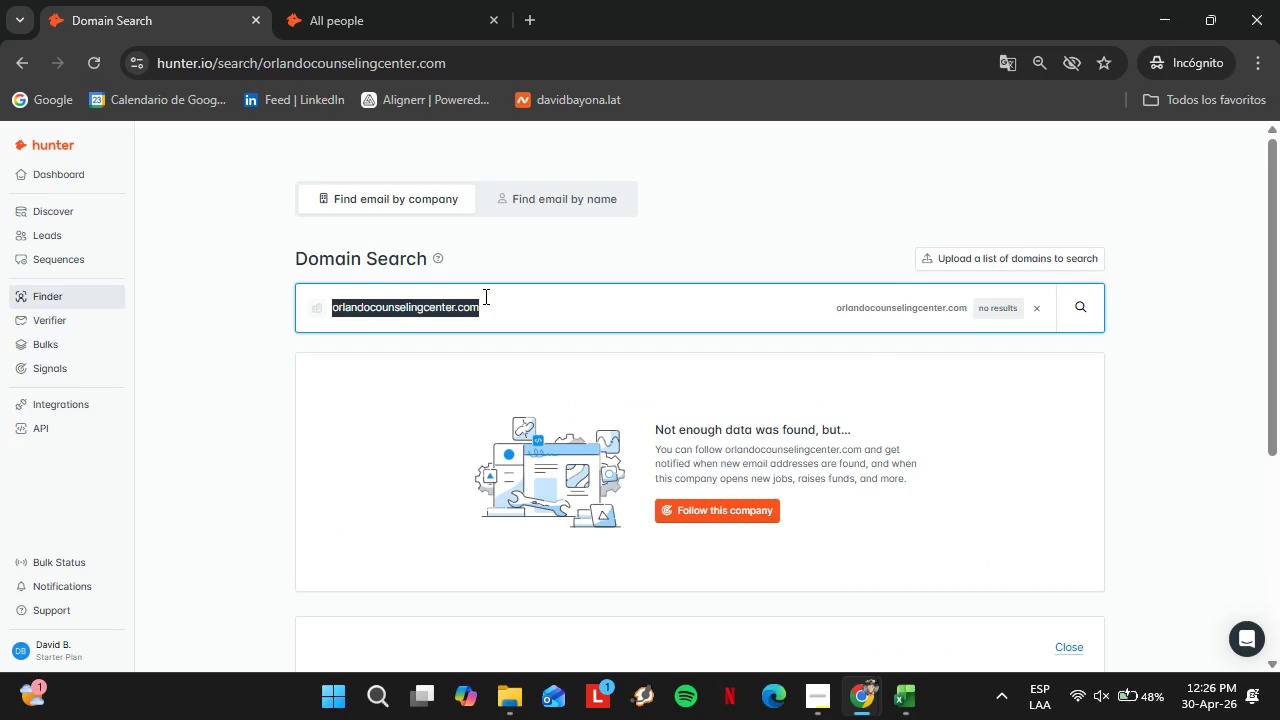 
type(phone)
key(Backspace)
key(Backspace)
type(enixtherapygroup,)
key(Backspace)
type(.com)
 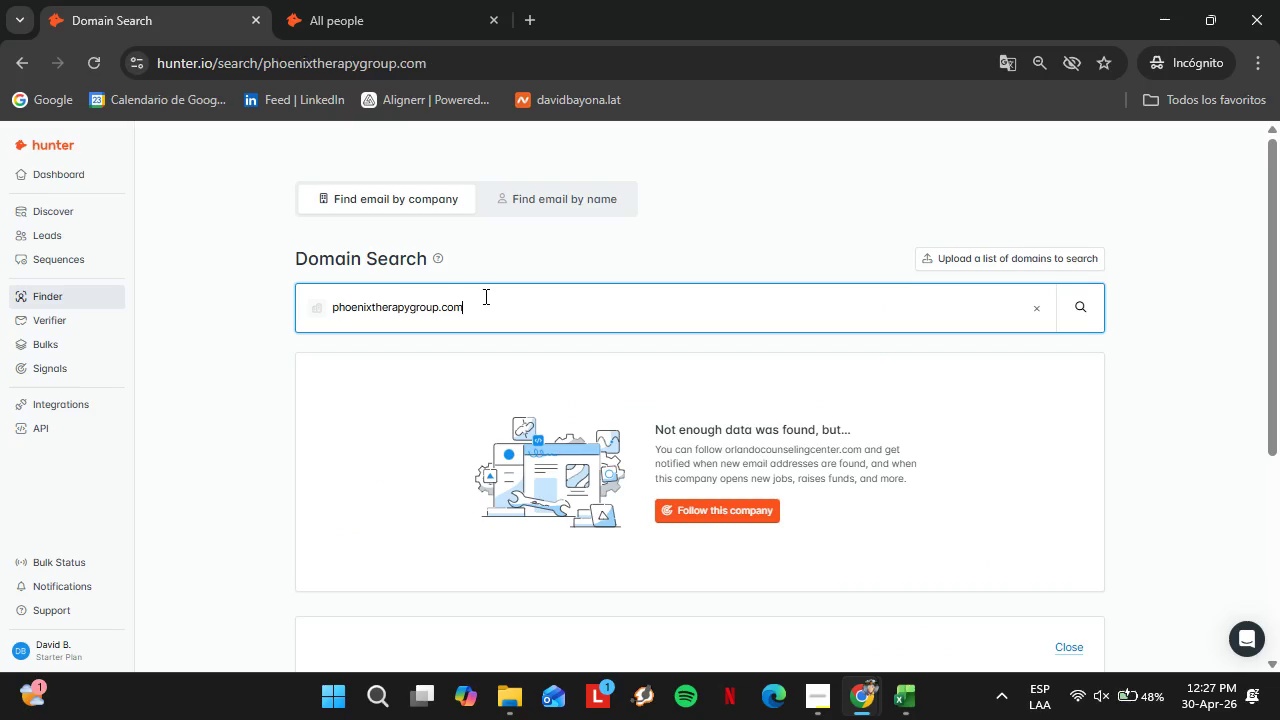 
key(Enter)
 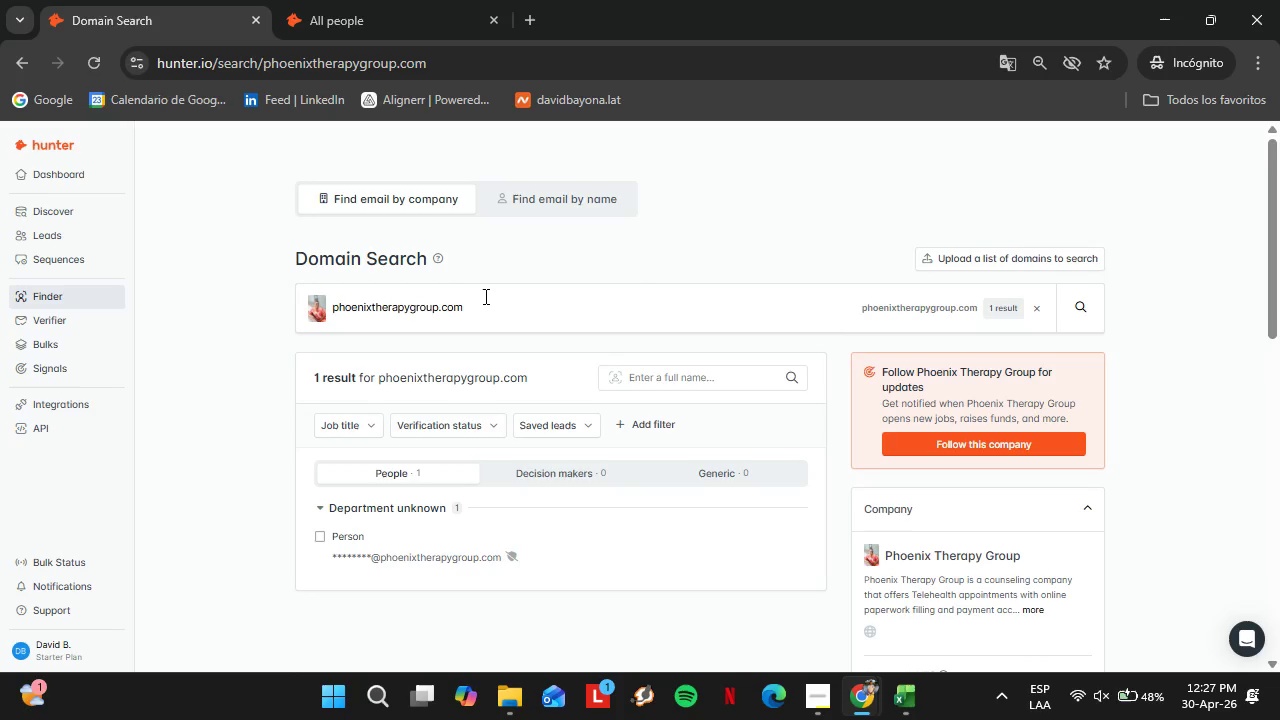 
double_click([484, 296])
 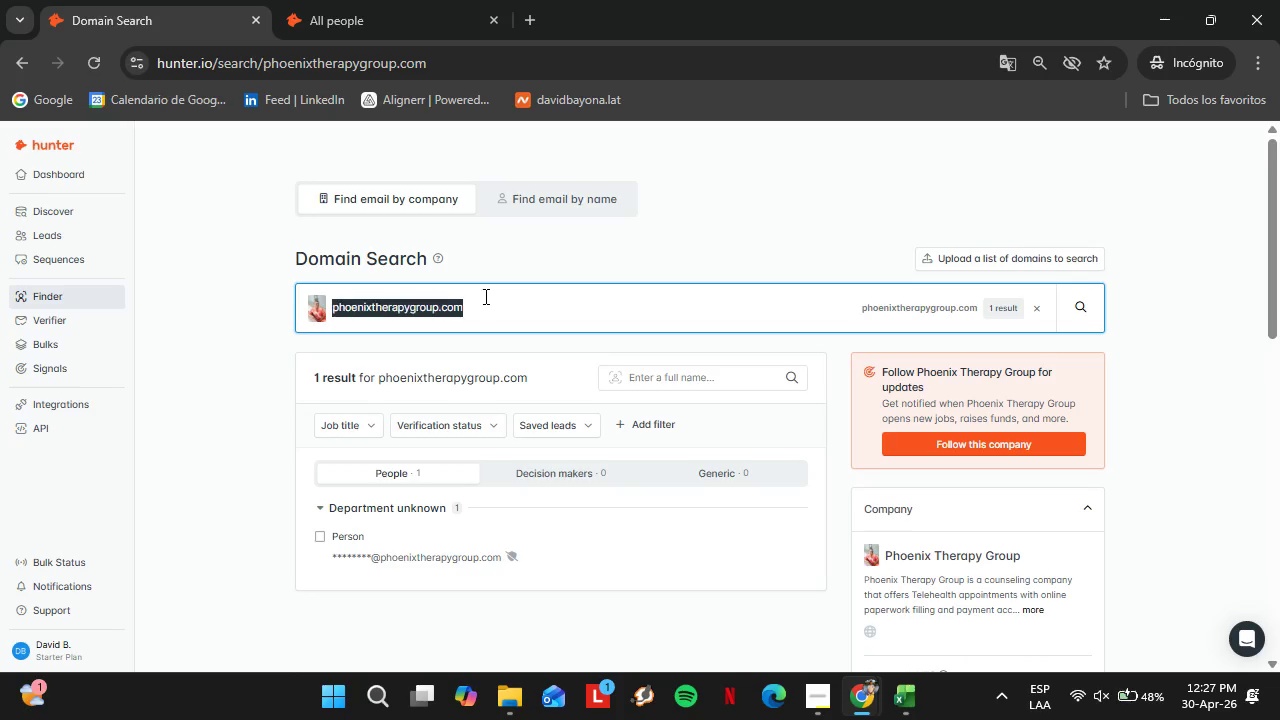 
triple_click([484, 296])
 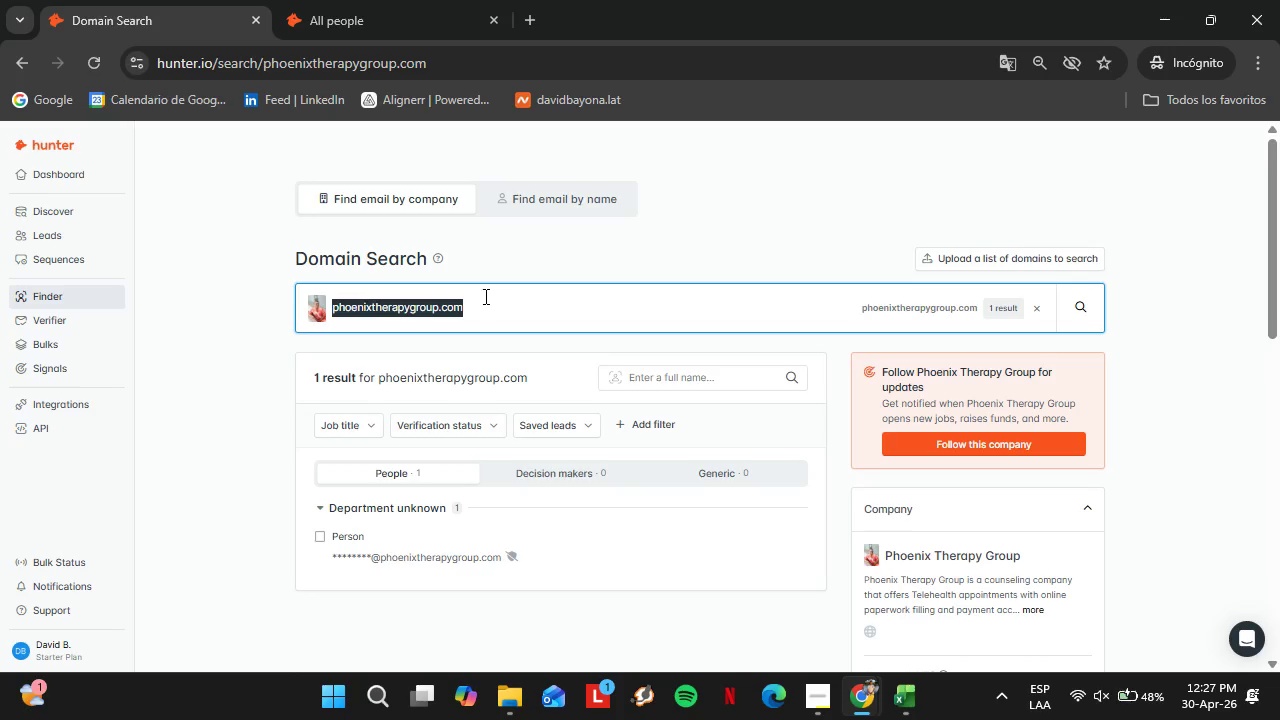 
type(tampacounseling.com)
 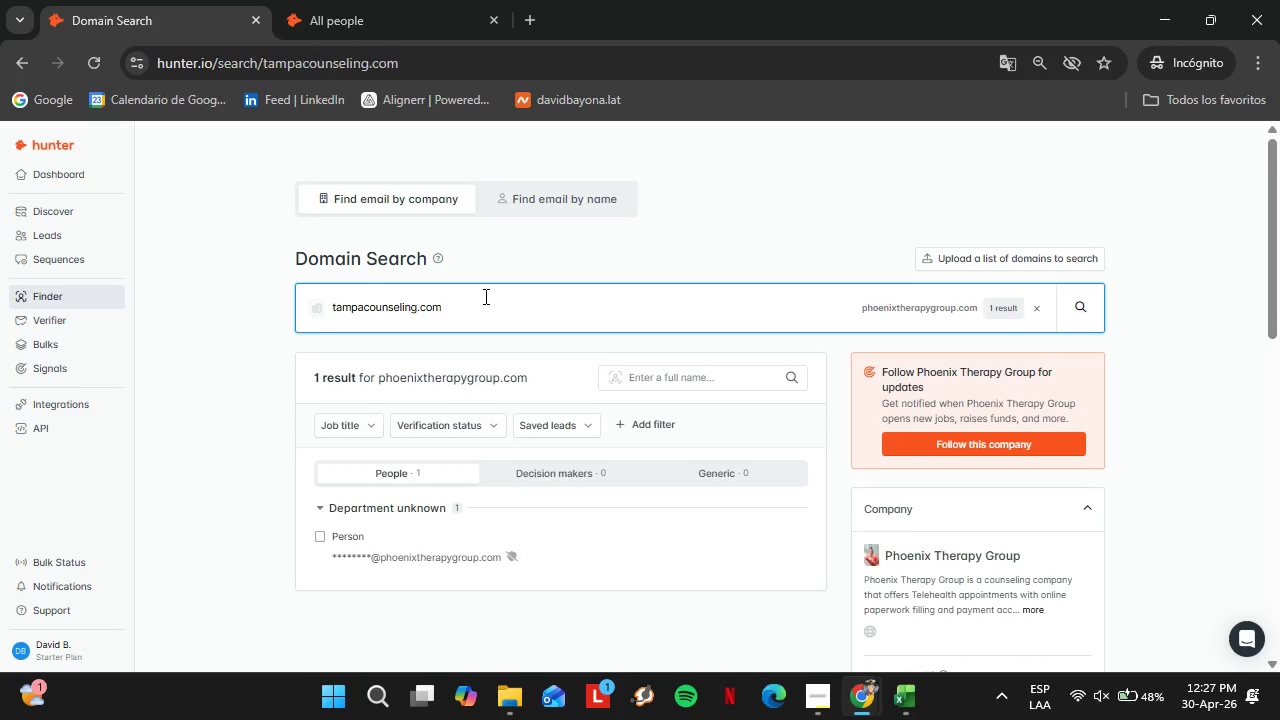 
key(Enter)
 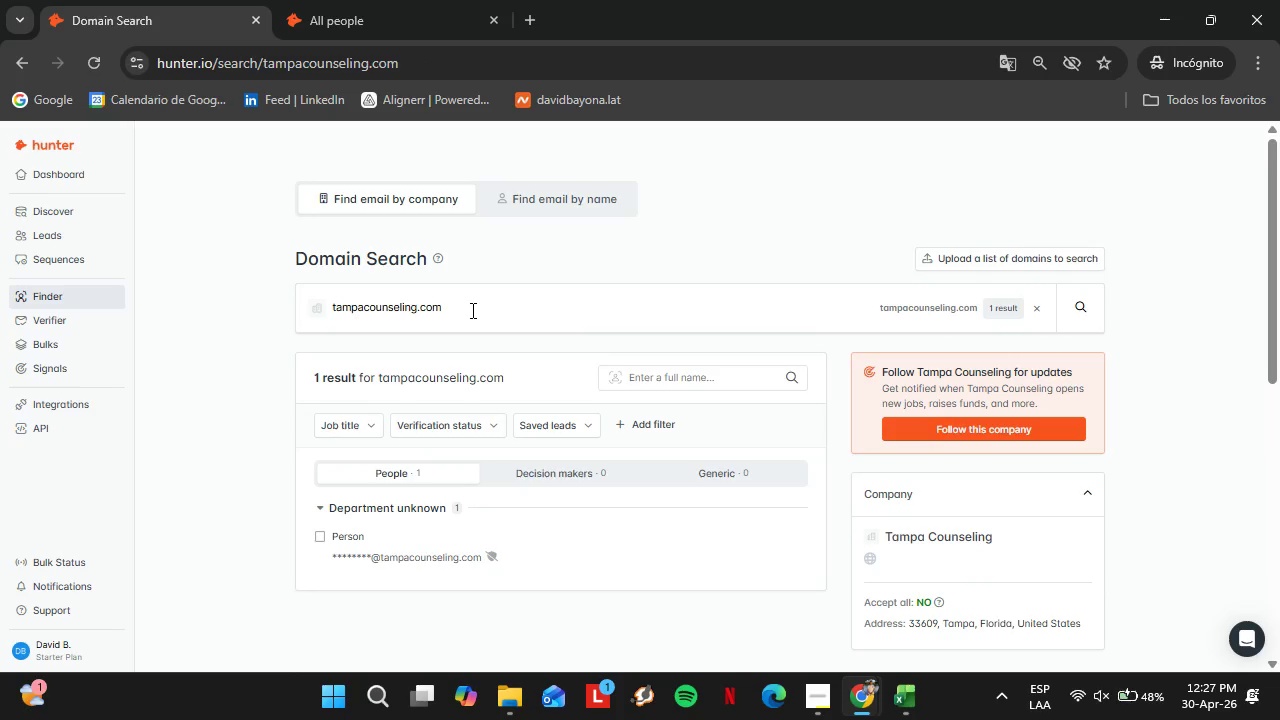 
double_click([468, 298])
 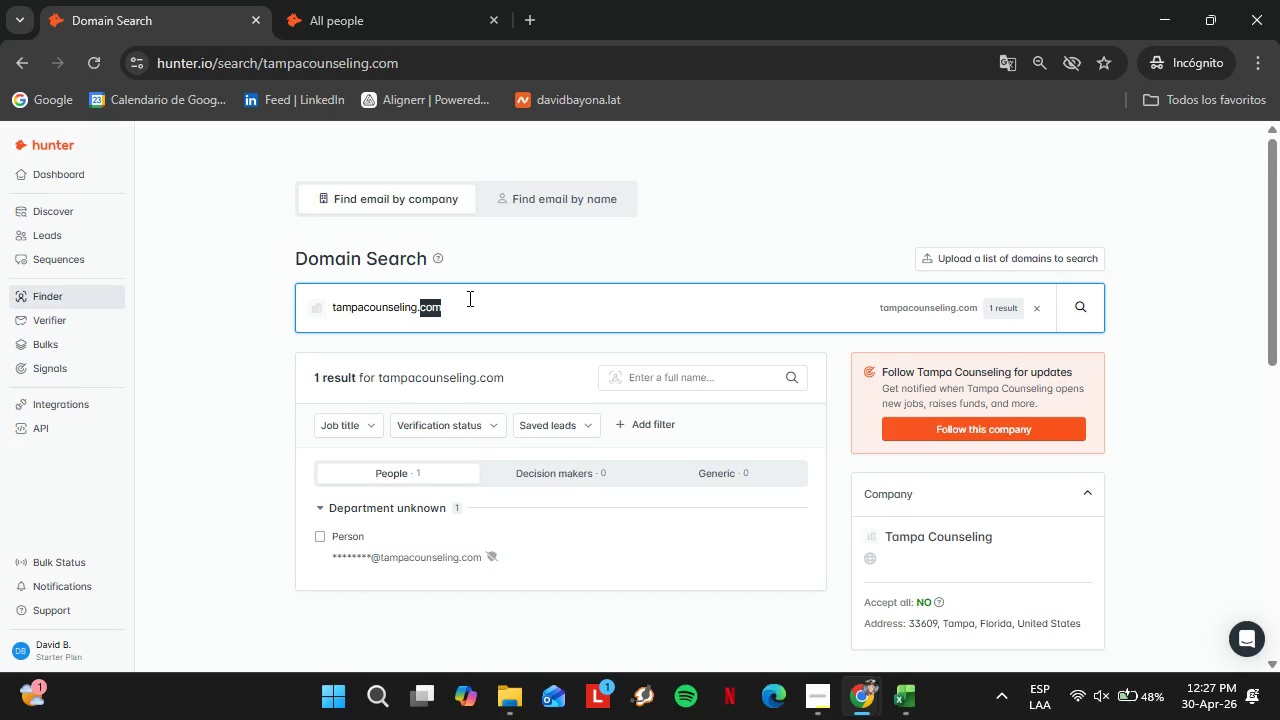 
triple_click([468, 298])
 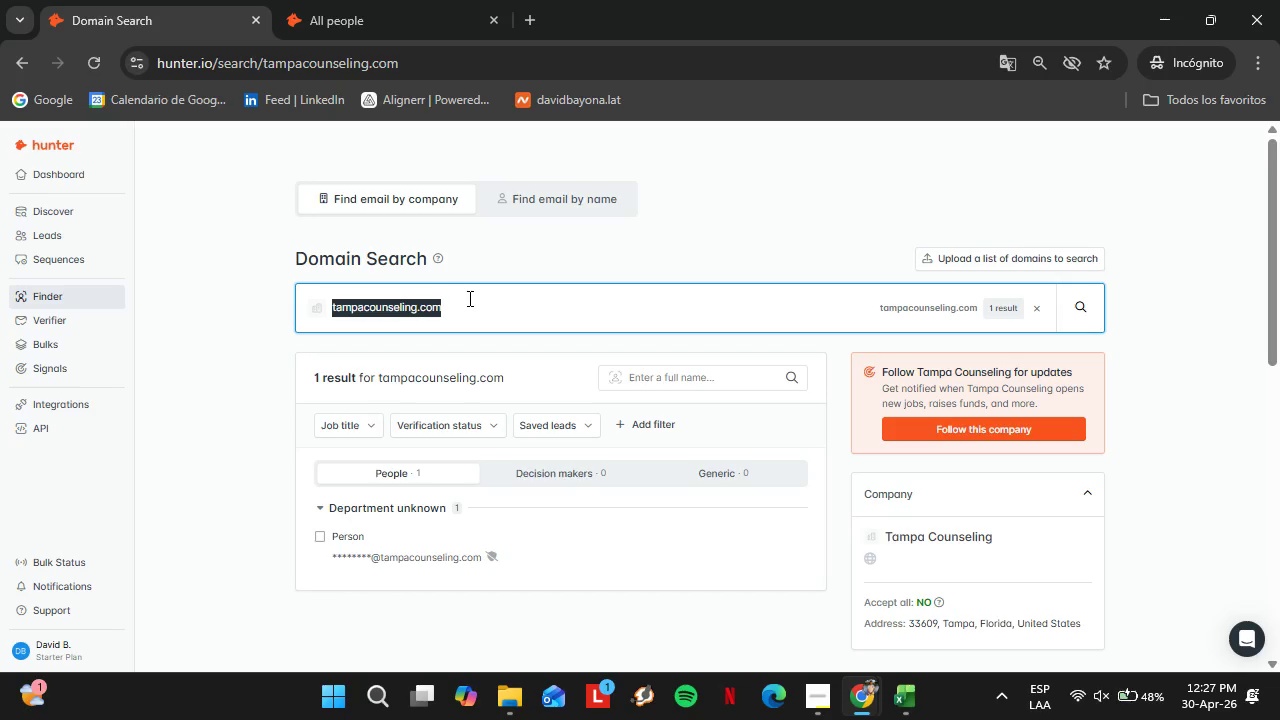 
type(sacramentotherapygroup.com)
 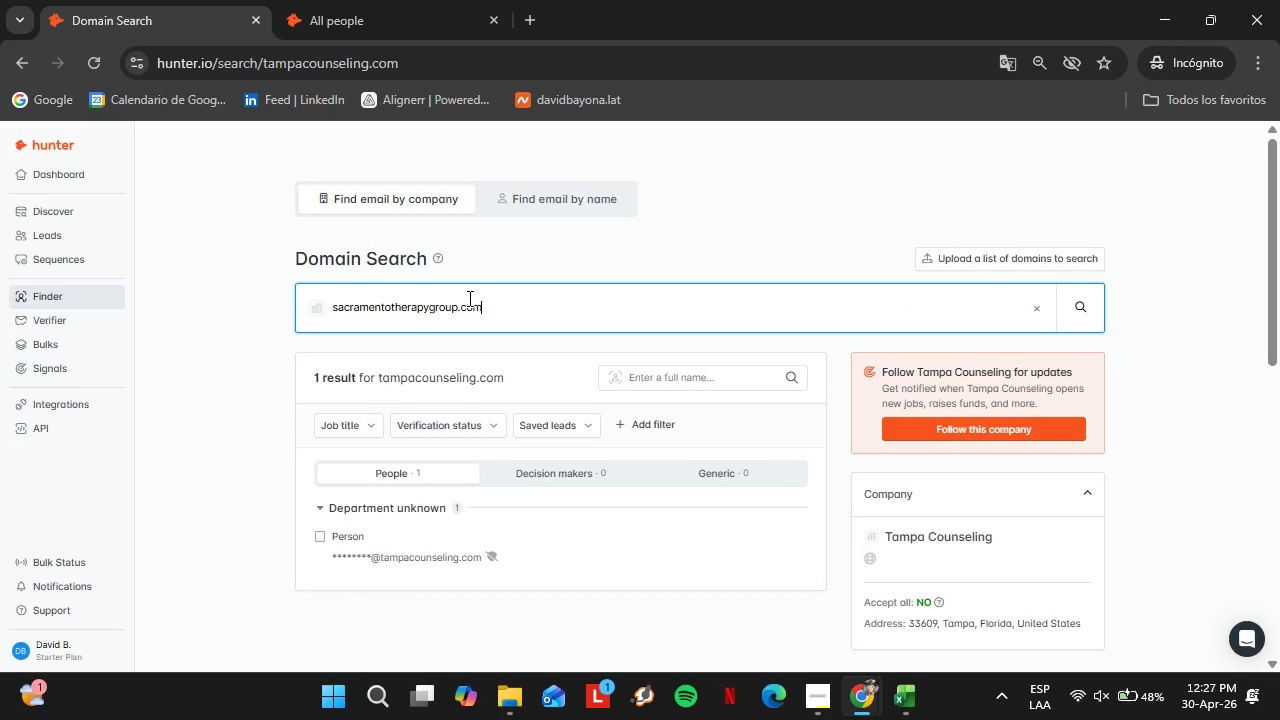 
key(Enter)
 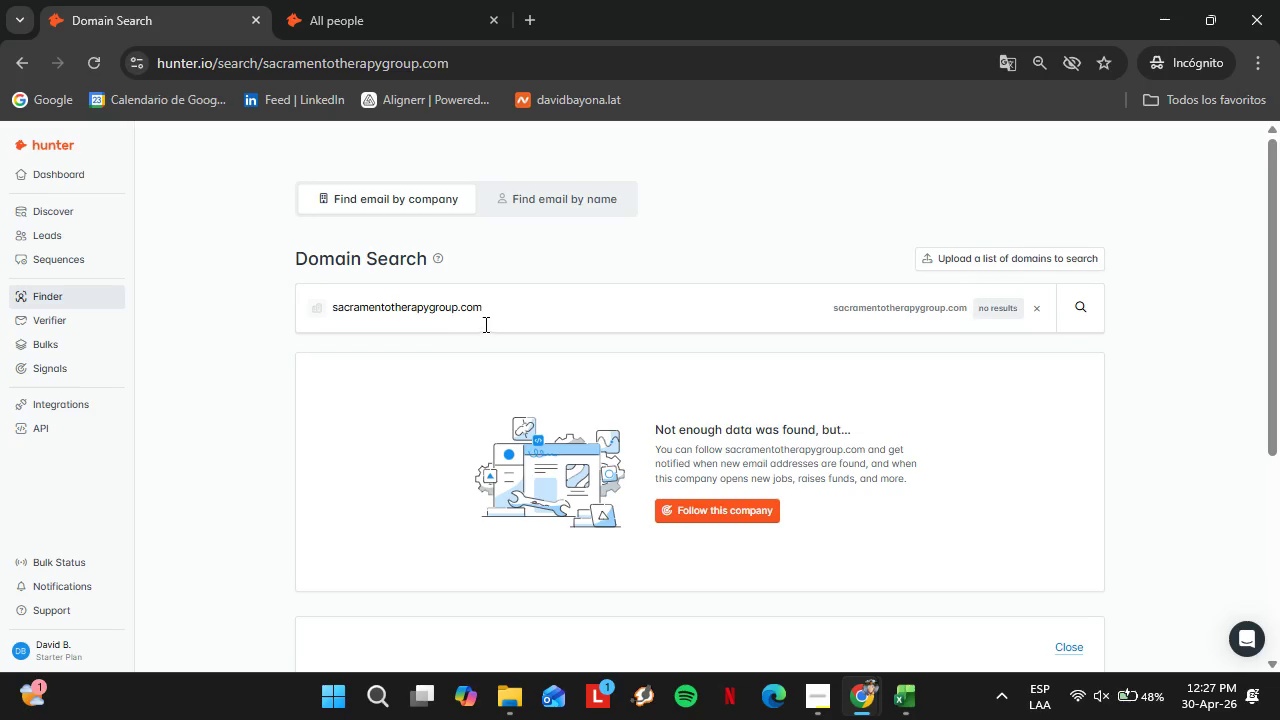 
double_click([479, 320])
 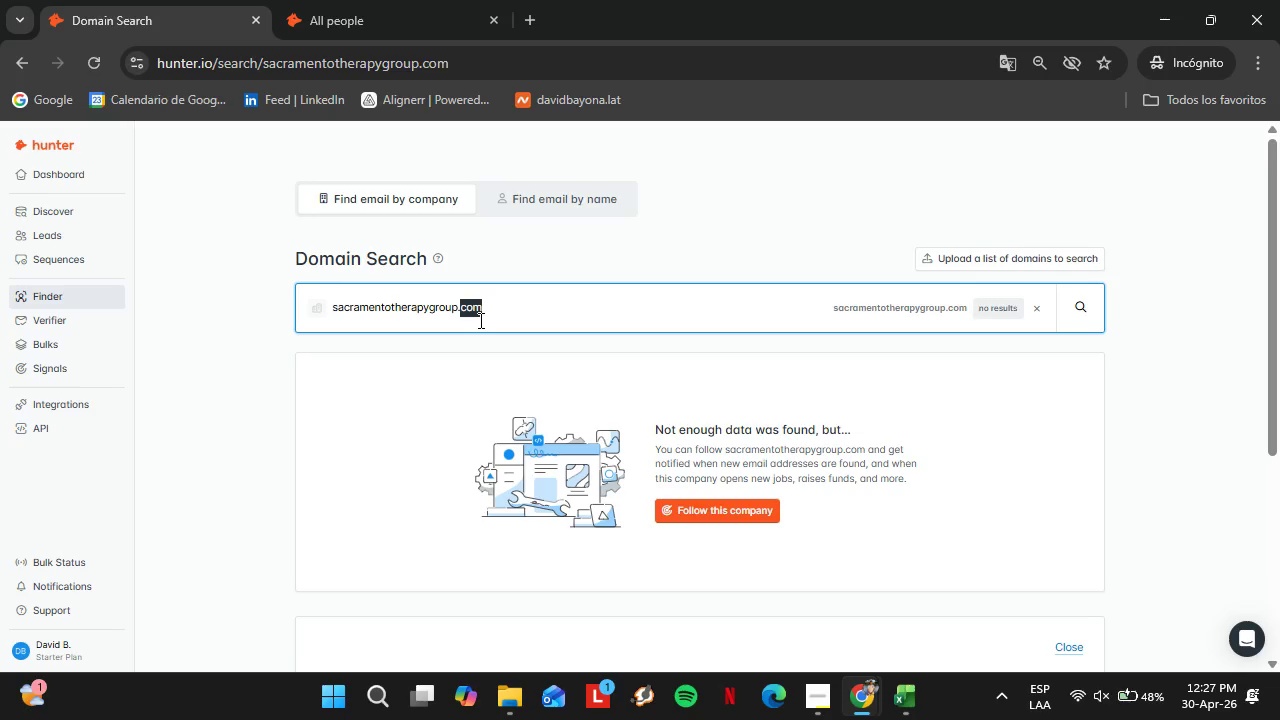 
triple_click([479, 320])
 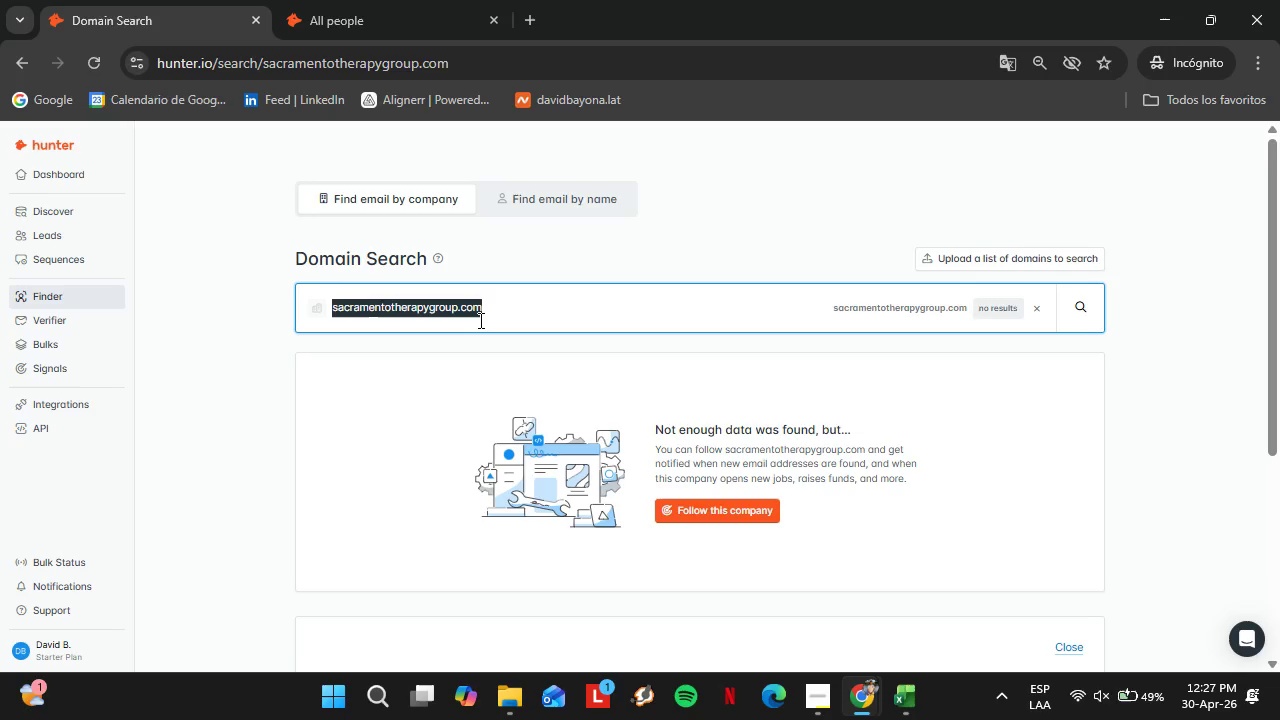 
type(vegastherapycenter.com)
 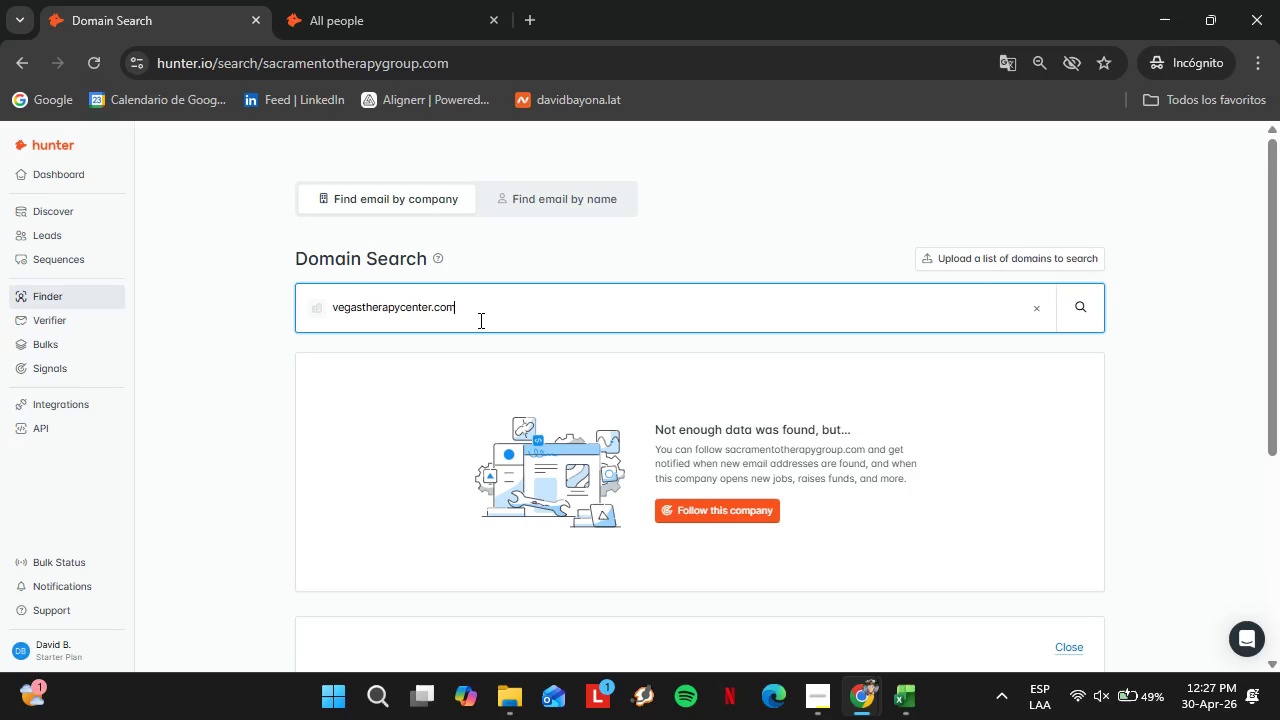 
key(Enter)
 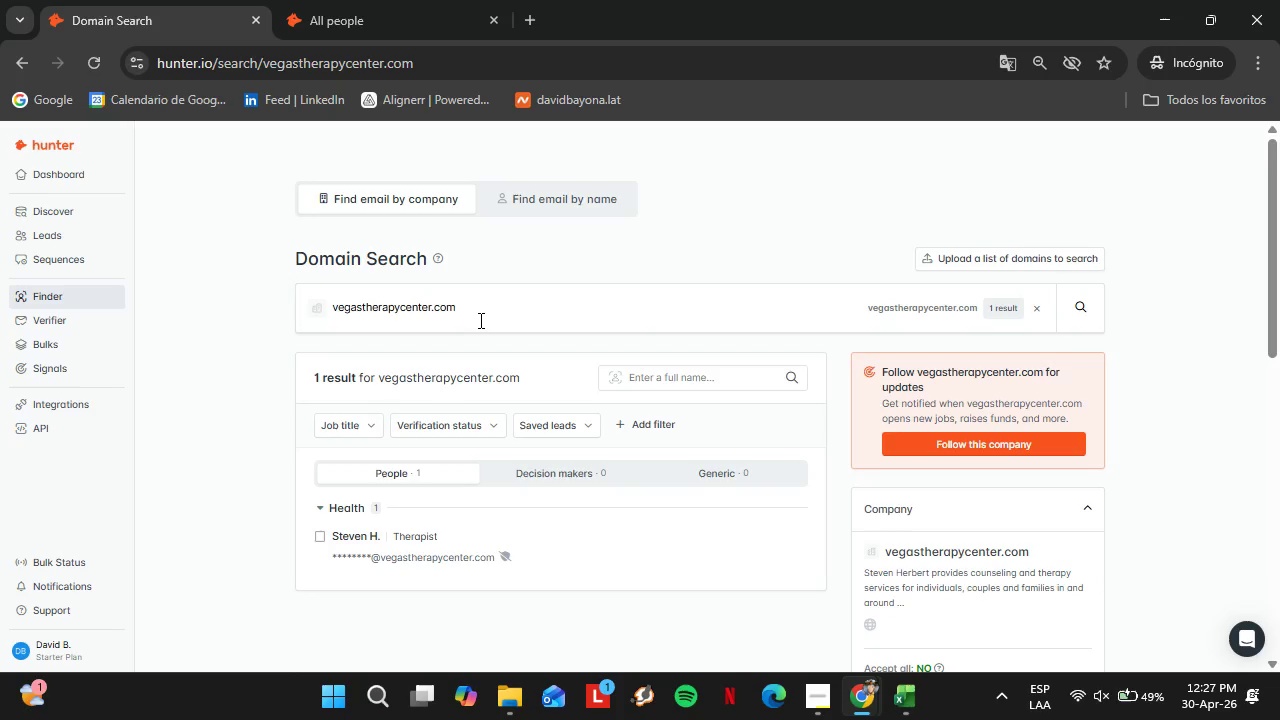 
double_click([479, 320])
 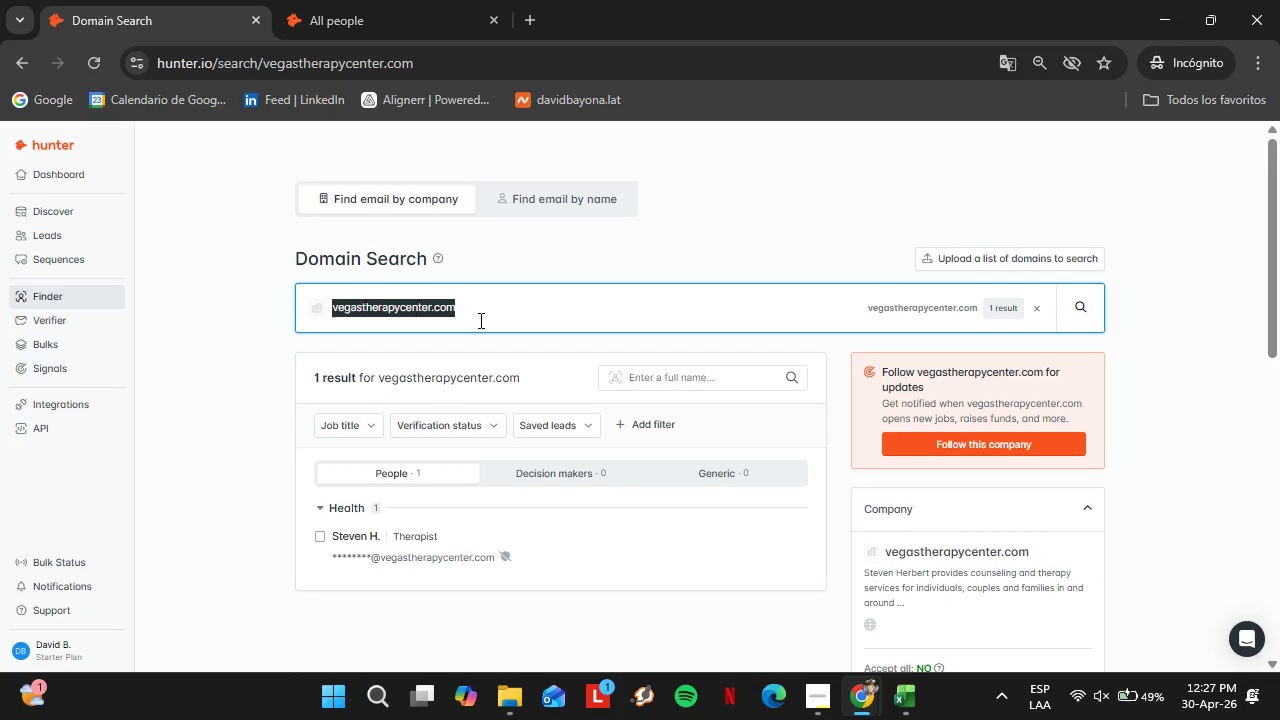 
triple_click([479, 320])
 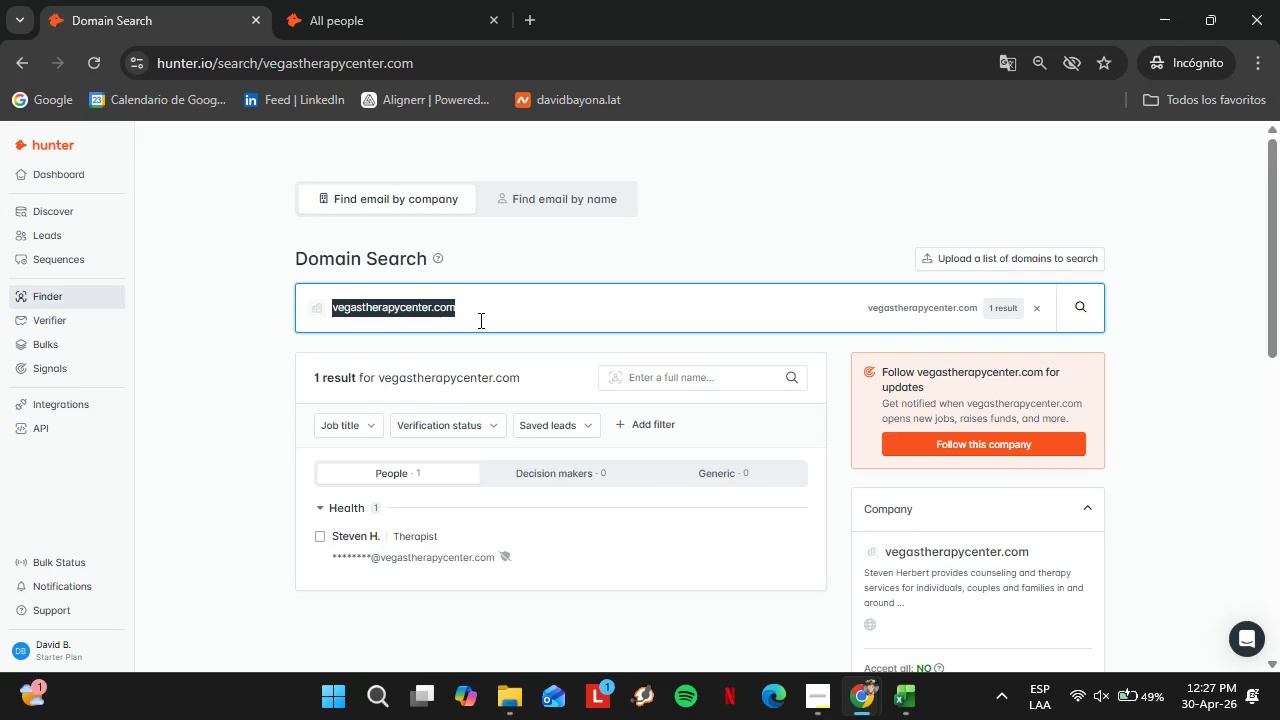 
triple_click([479, 320])
 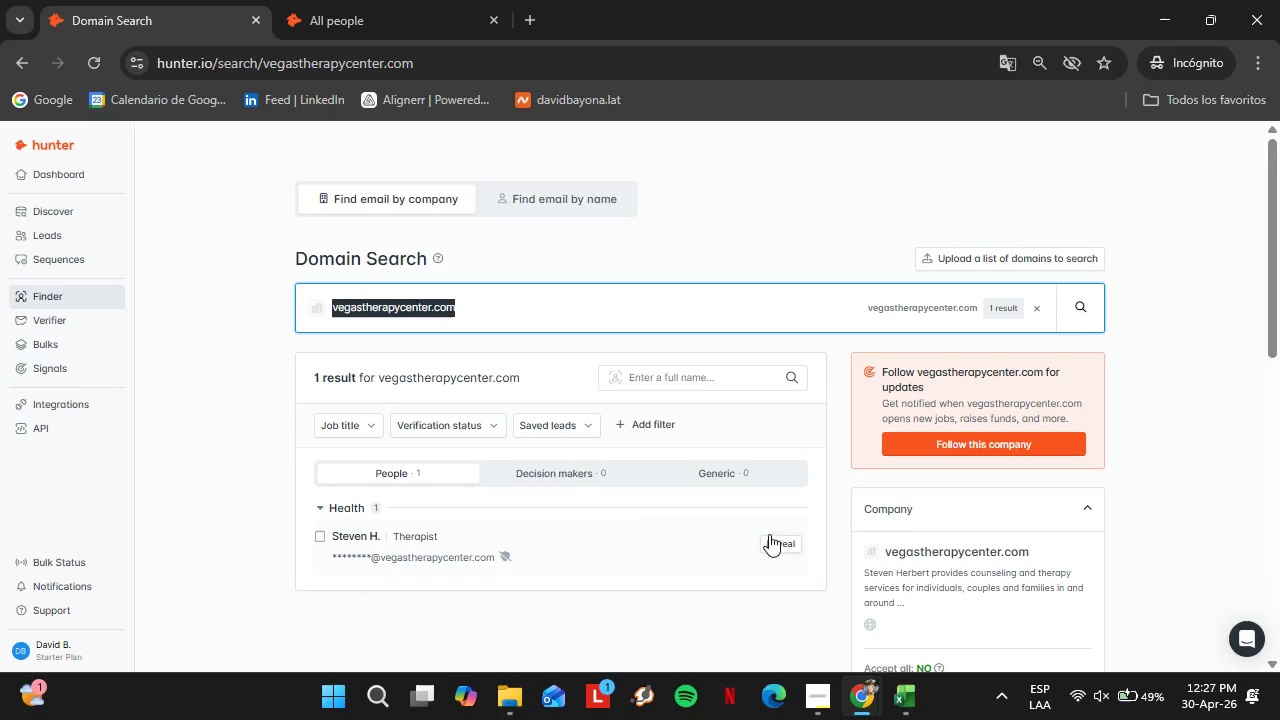 
left_click([787, 538])
 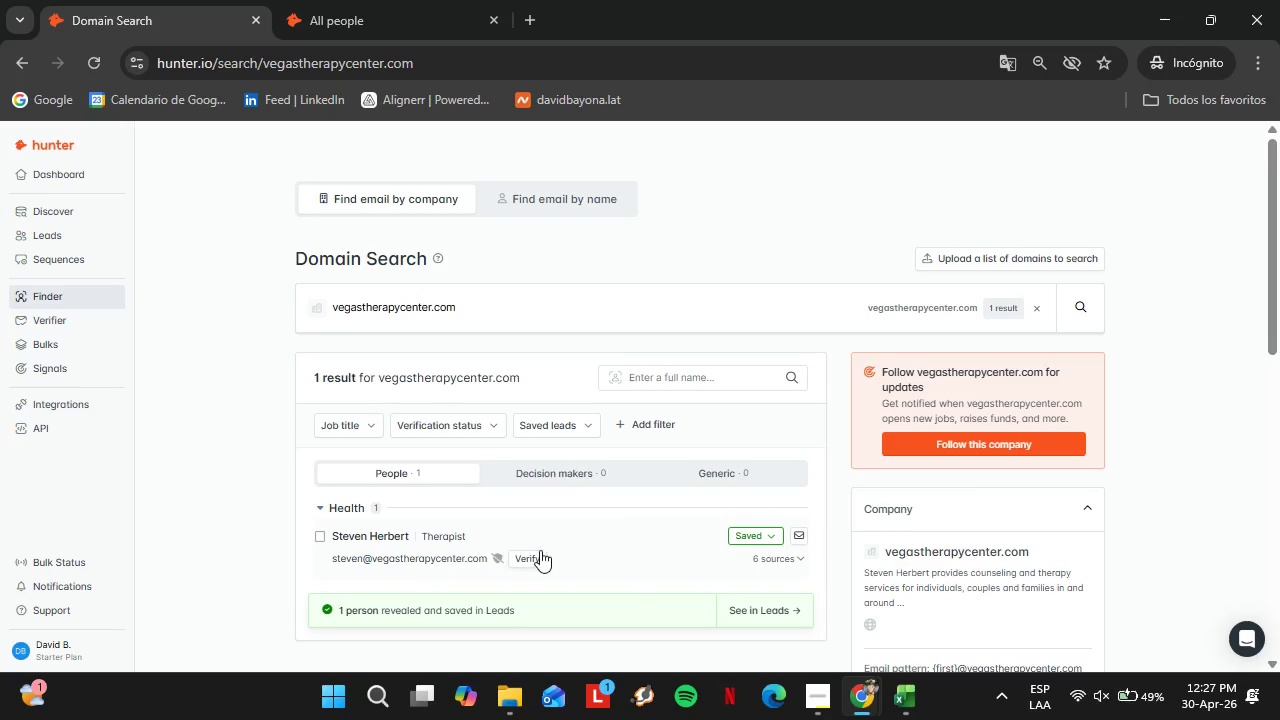 
left_click([536, 555])
 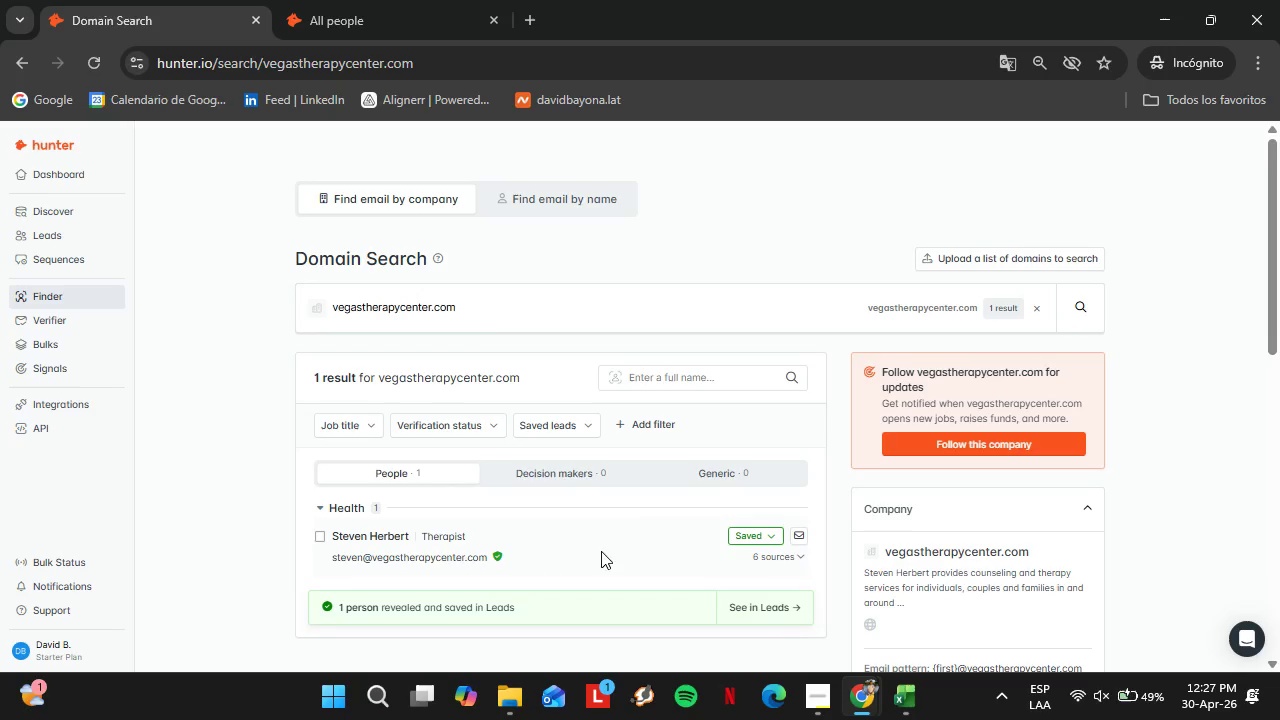 
left_click([749, 542])
 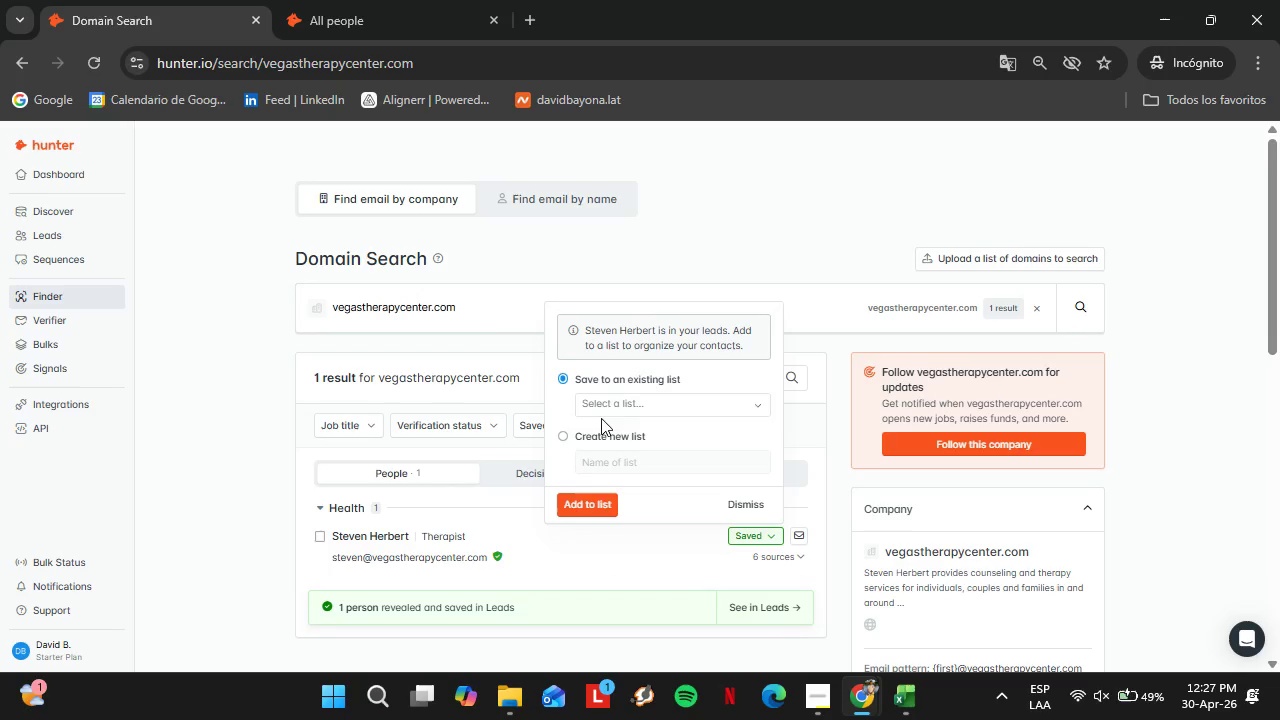 
left_click([616, 401])
 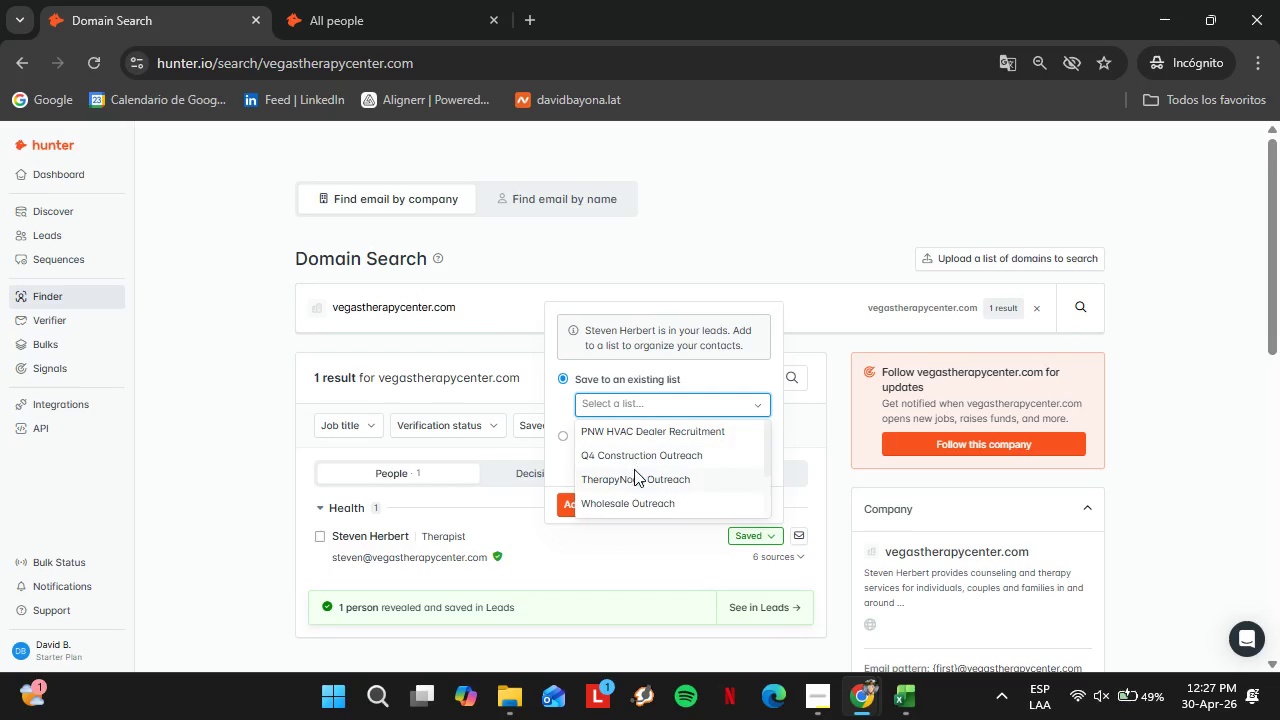 
left_click([634, 471])
 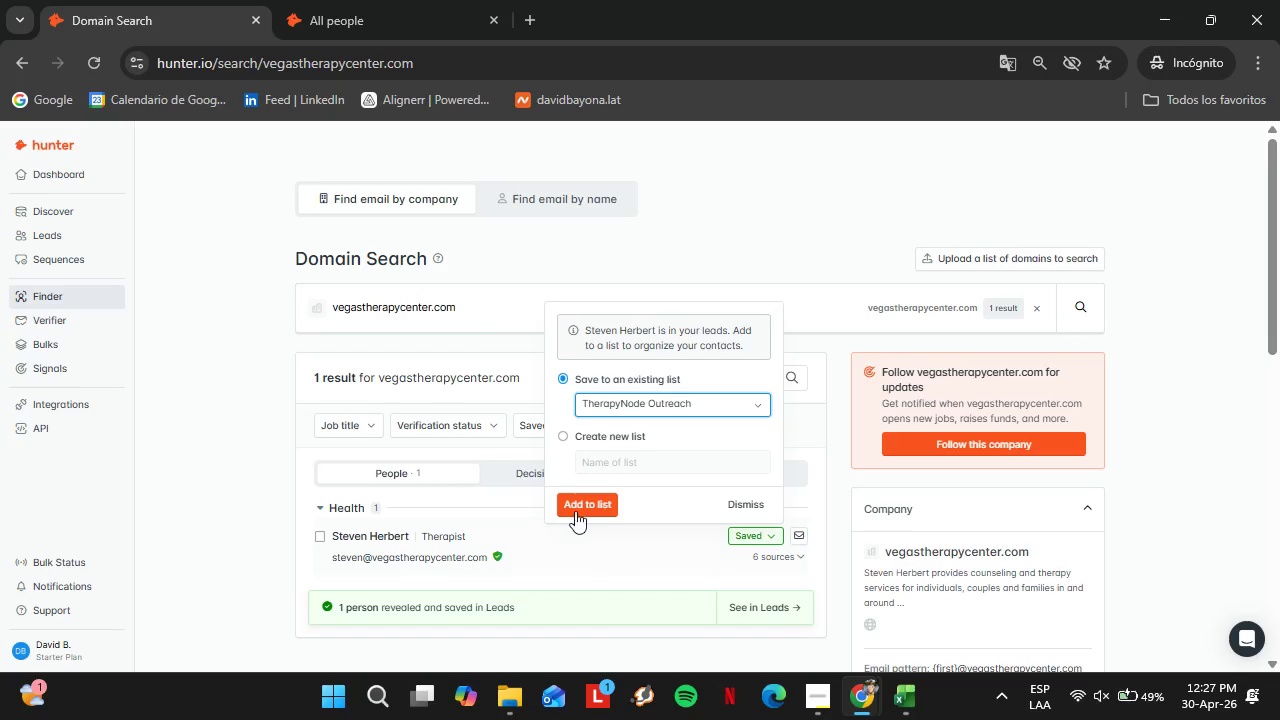 
left_click([576, 510])
 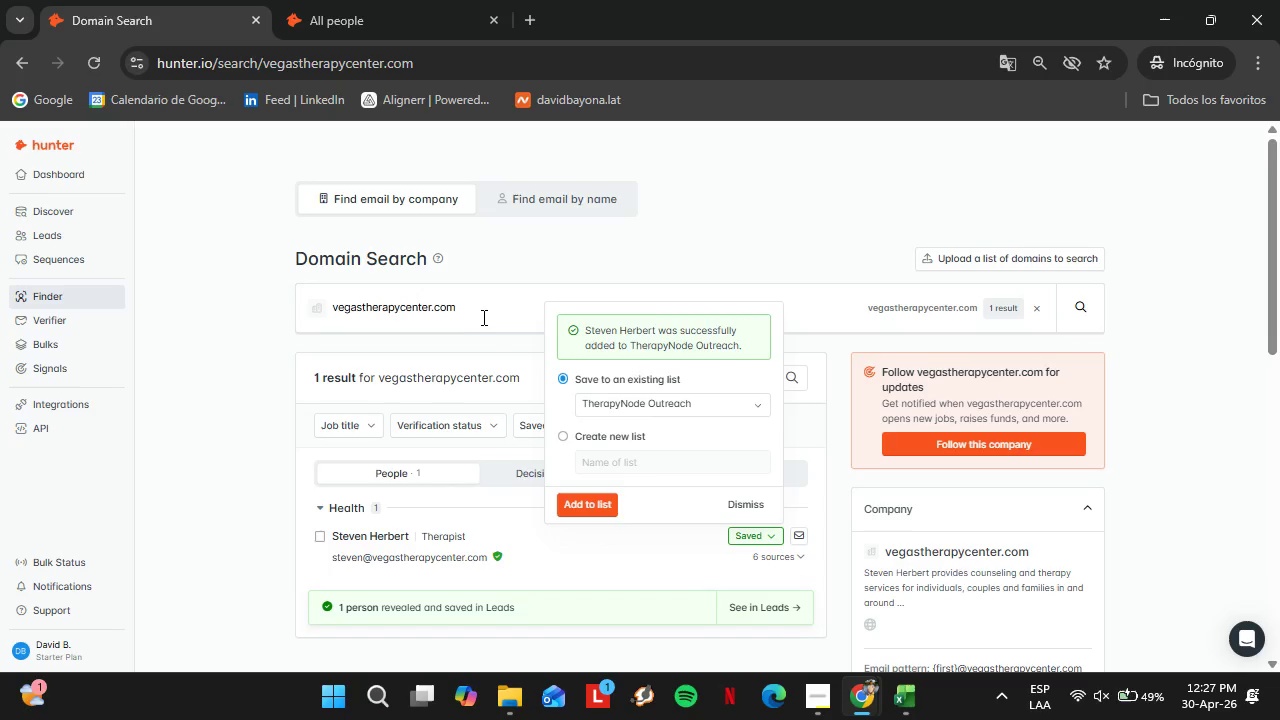 
double_click([476, 315])
 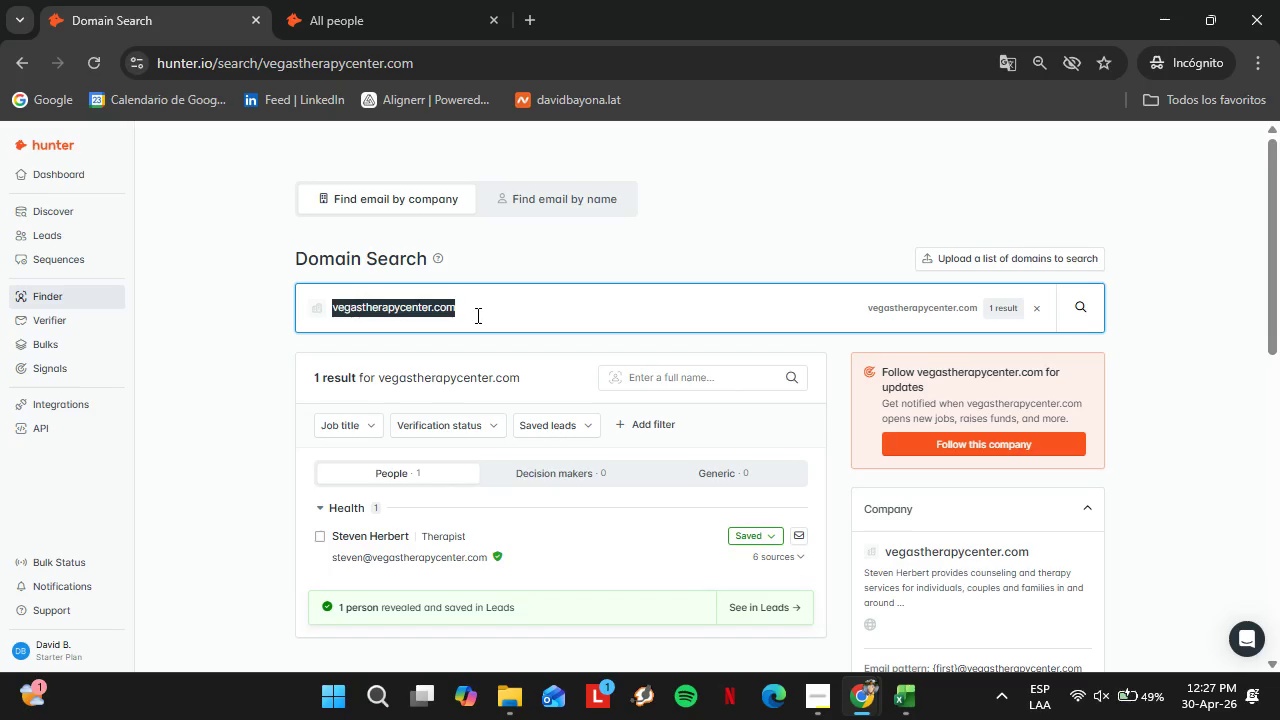 
triple_click([476, 315])
 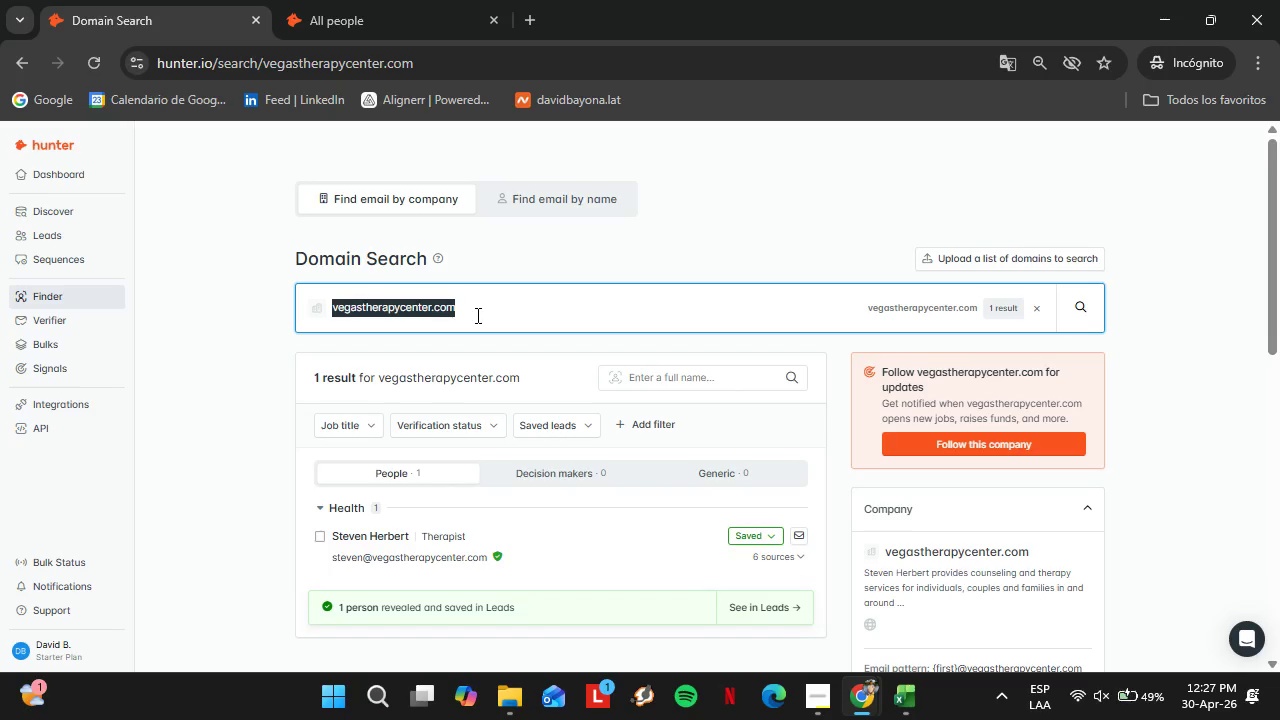 
type(denvercounseling.com)
key(Backspace)
key(Backspace)
key(Backspace)
key(Backspace)
type(group.co)
 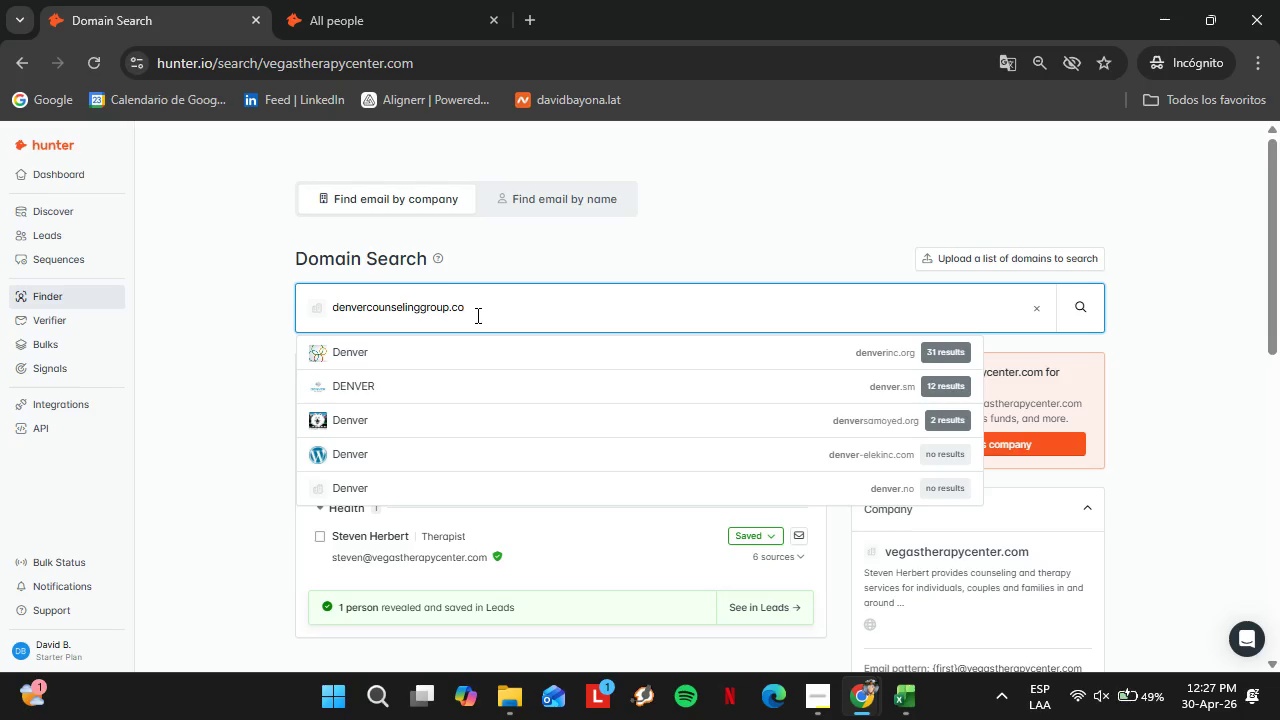 
key(ArrowLeft)
 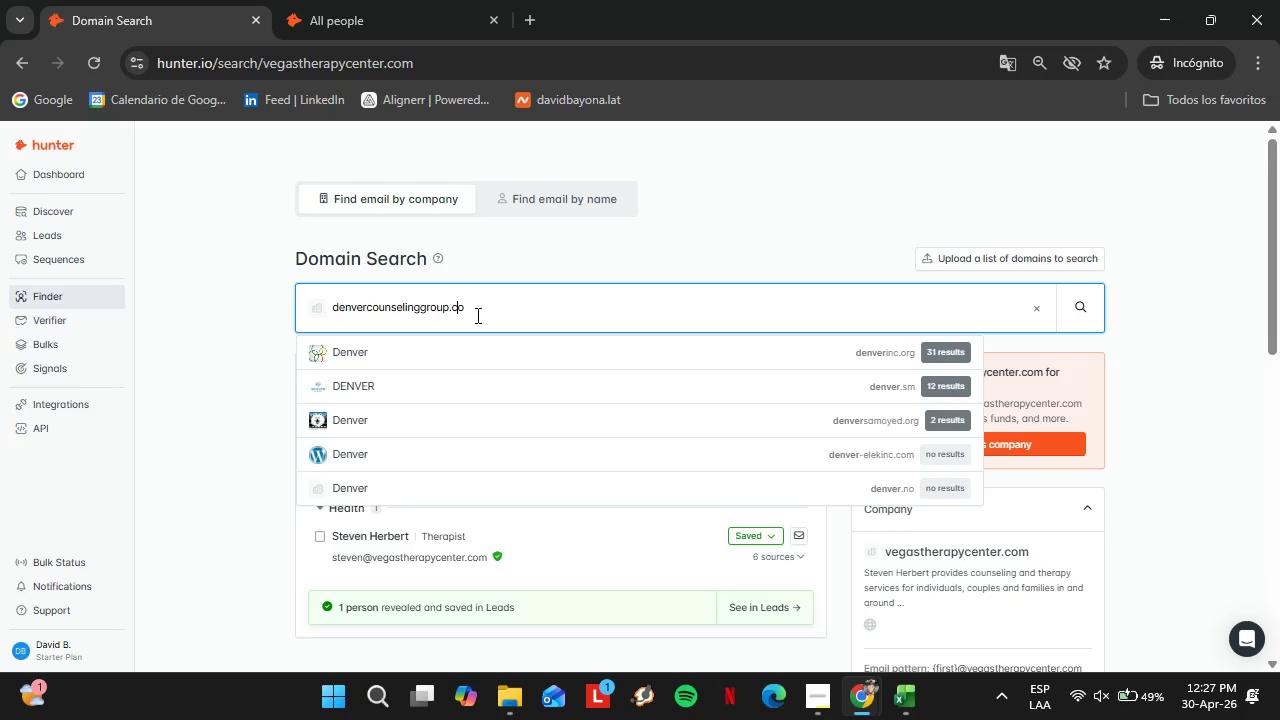 
key(ArrowLeft)
 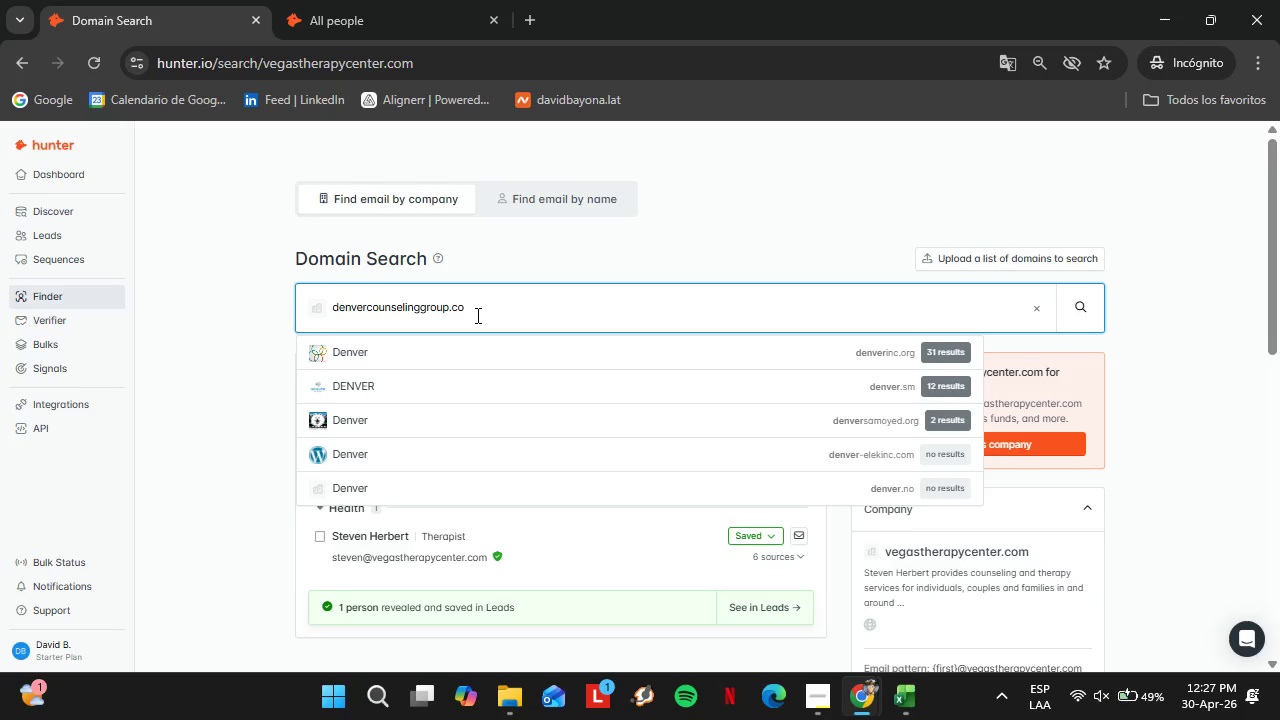 
key(ArrowRight)
 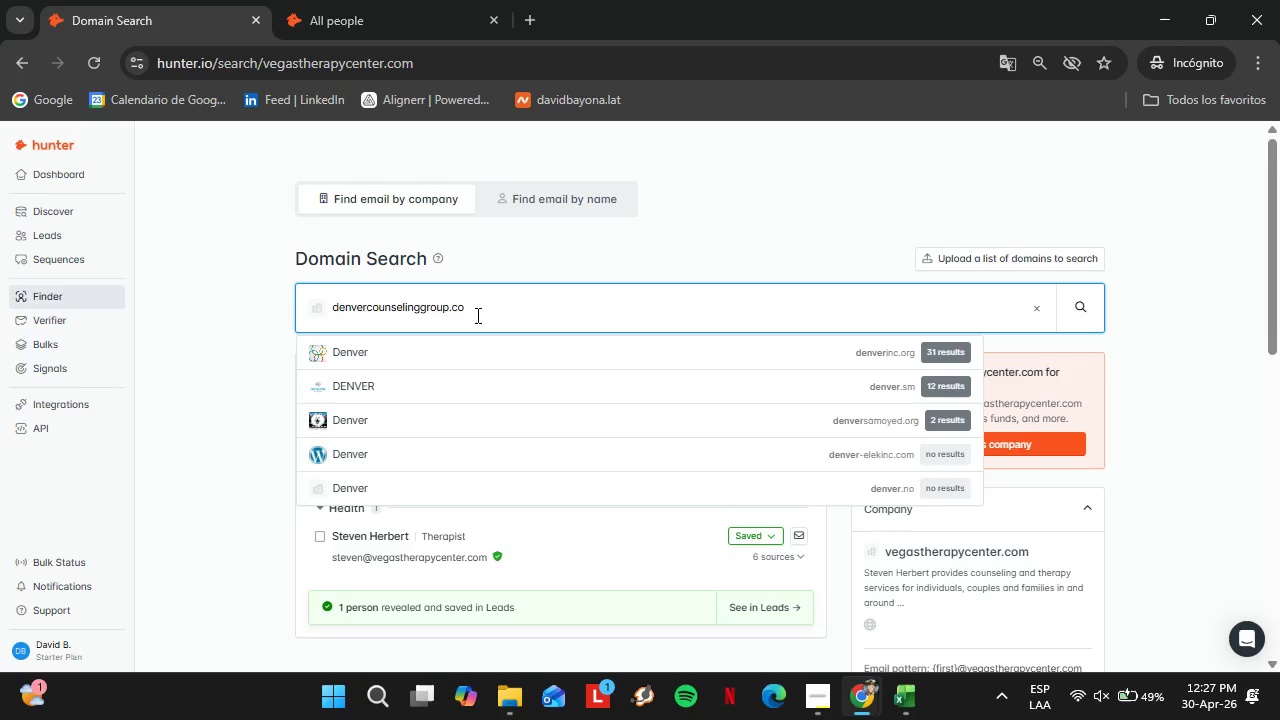 
key(M)
 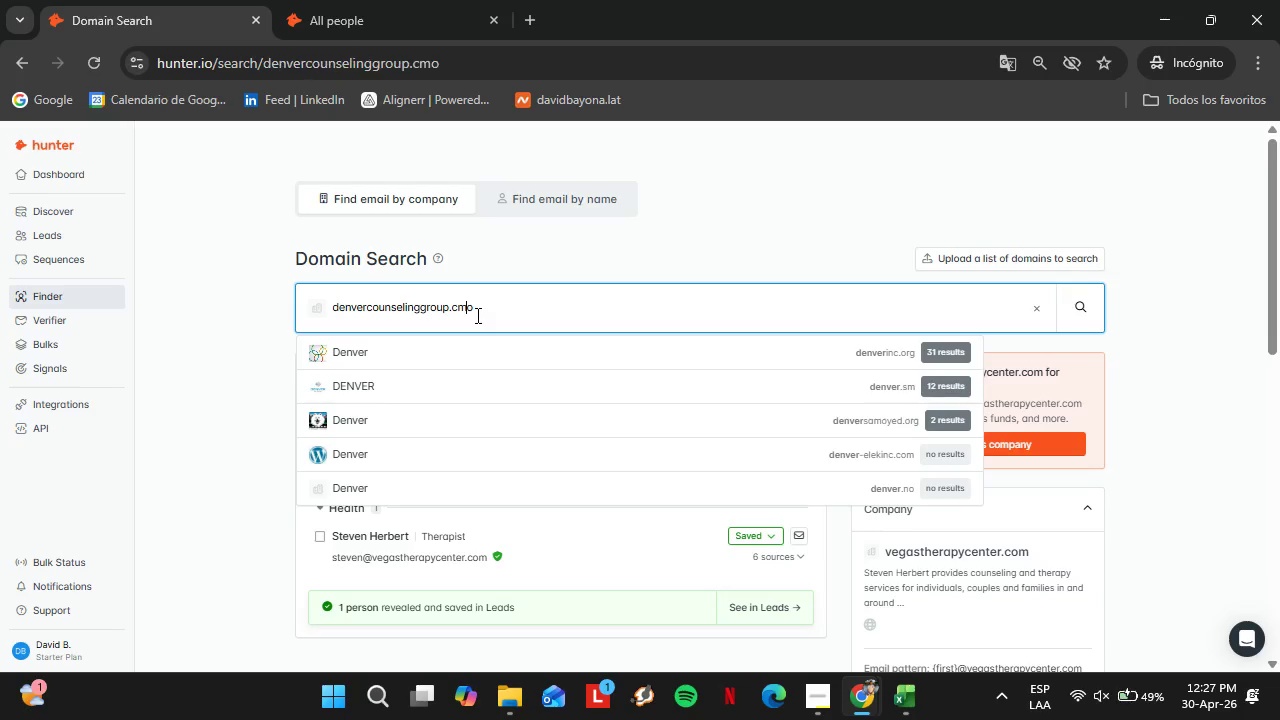 
key(Enter)
 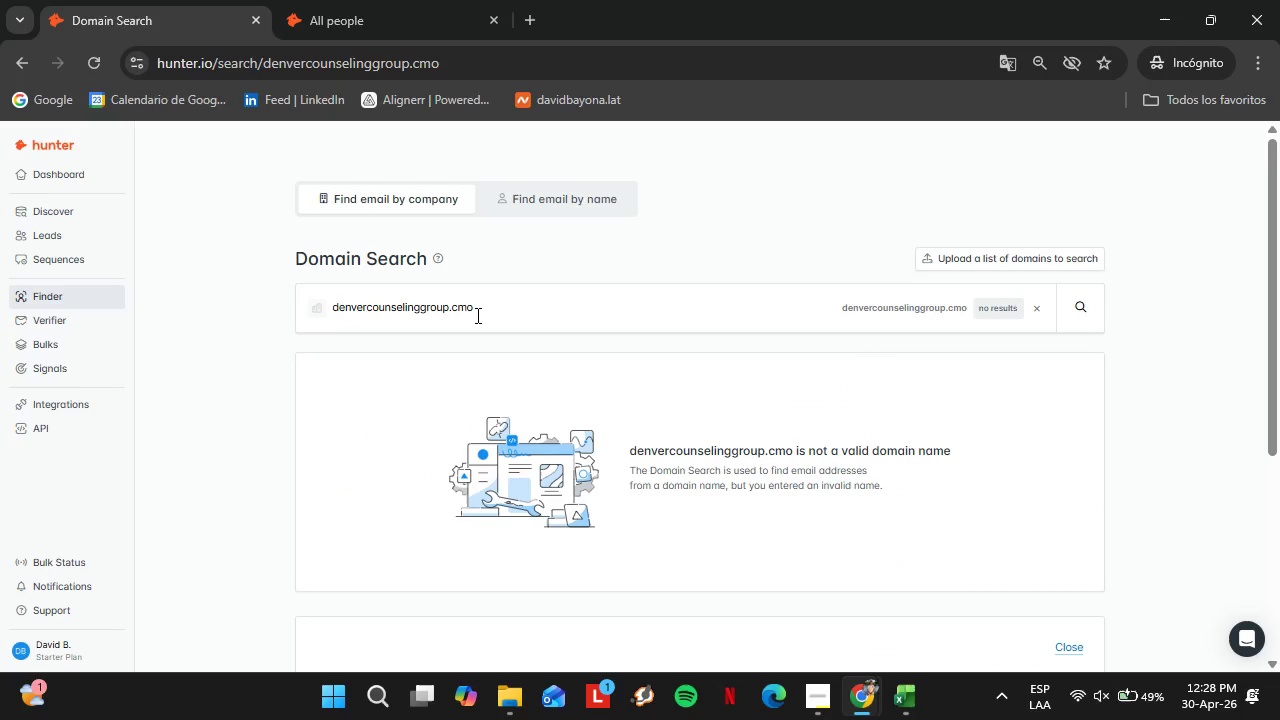 
left_click([476, 315])
 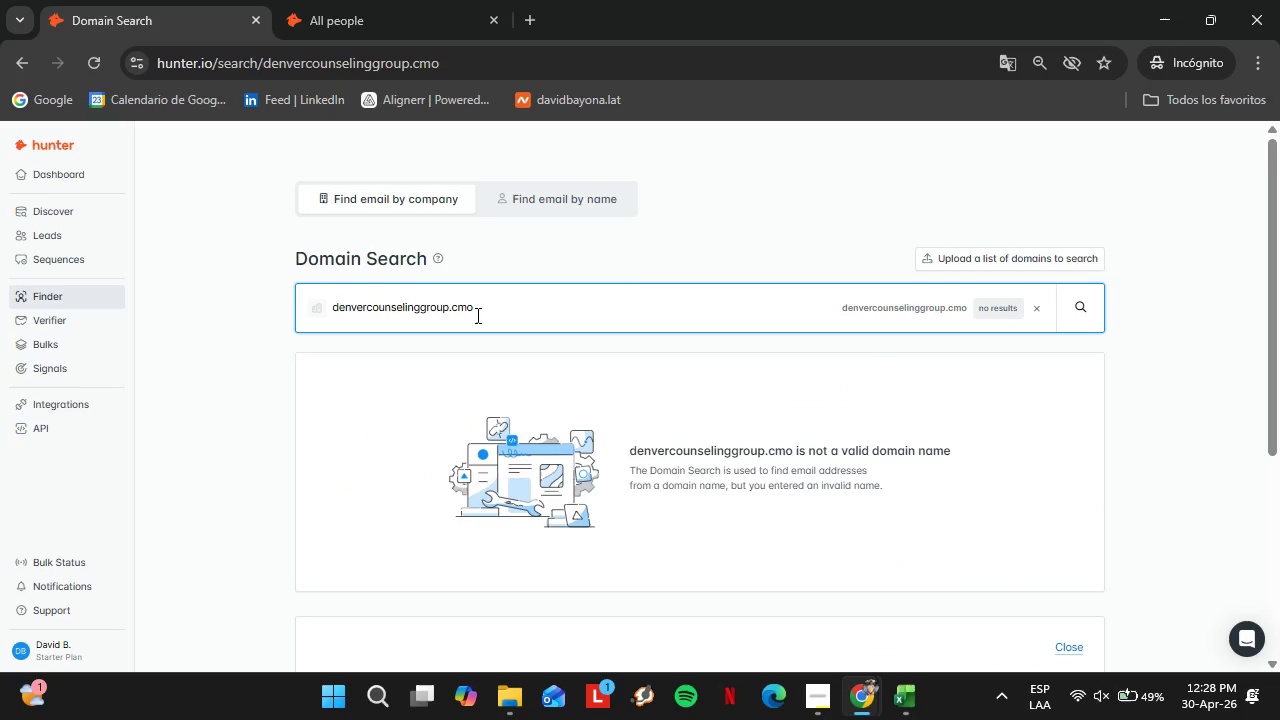 
key(Backspace)
key(Backspace)
type(om)
 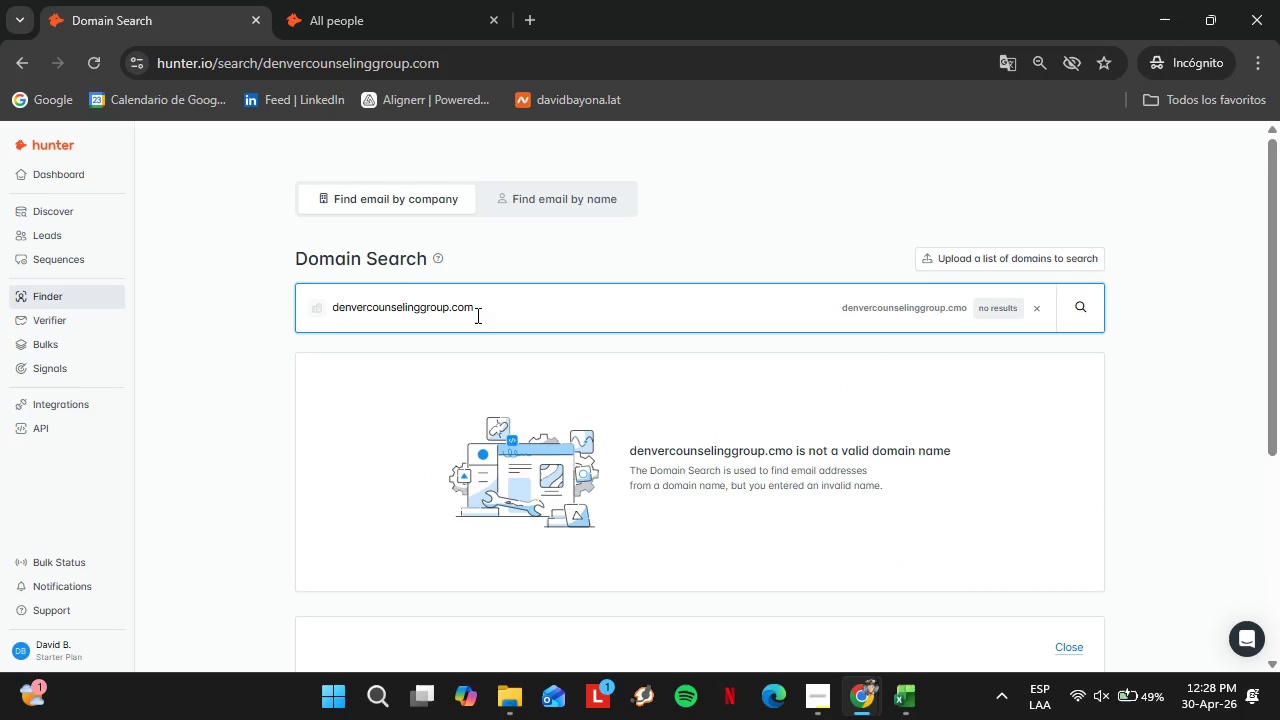 
key(Enter)
 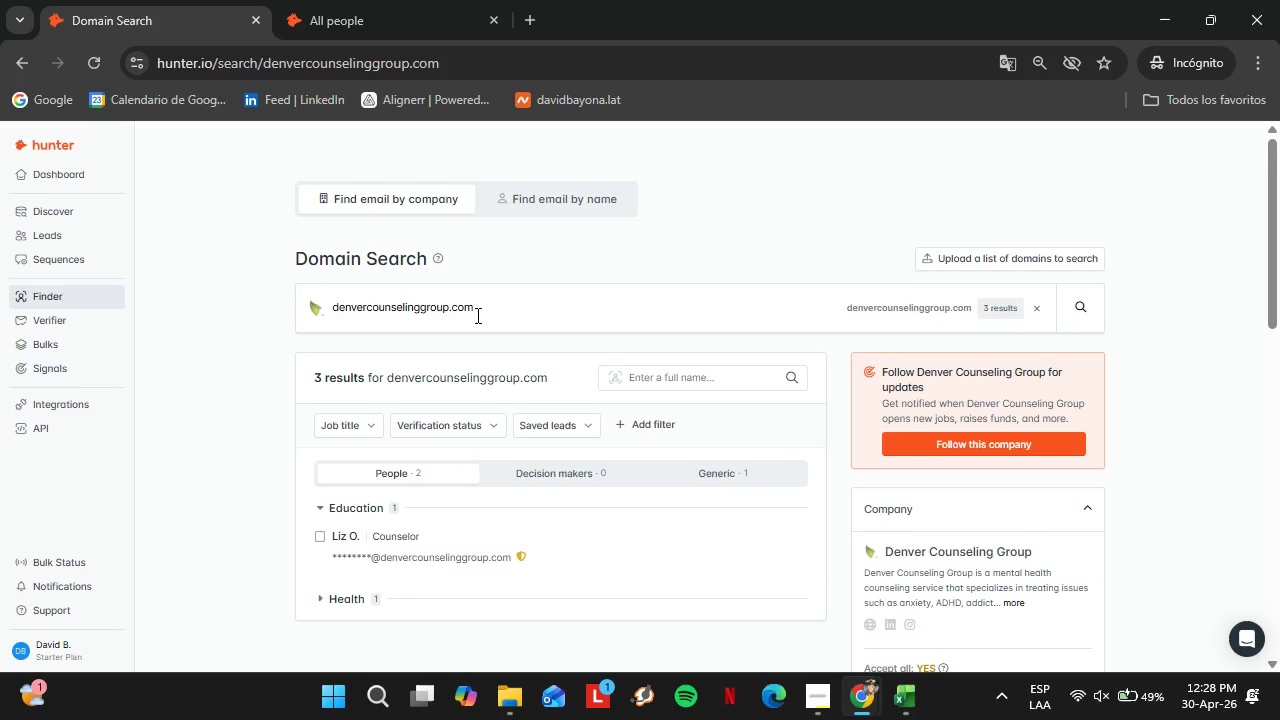 
double_click([476, 315])
 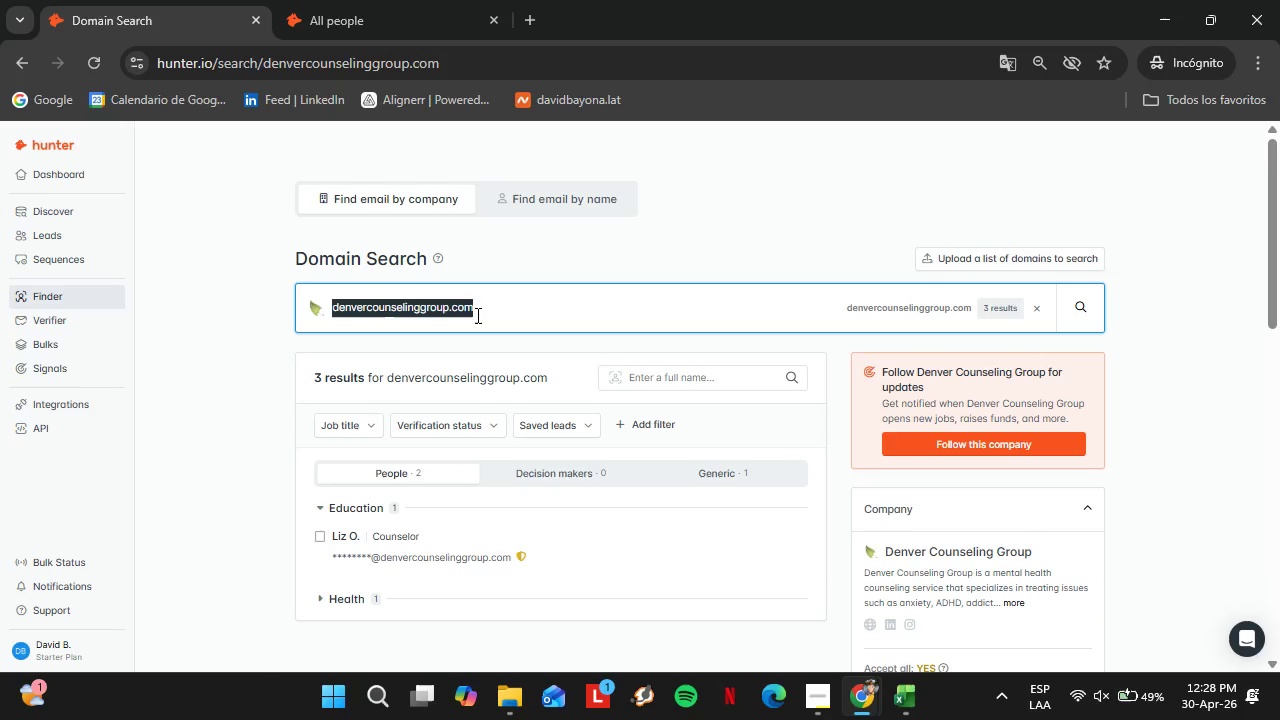 
triple_click([476, 315])
 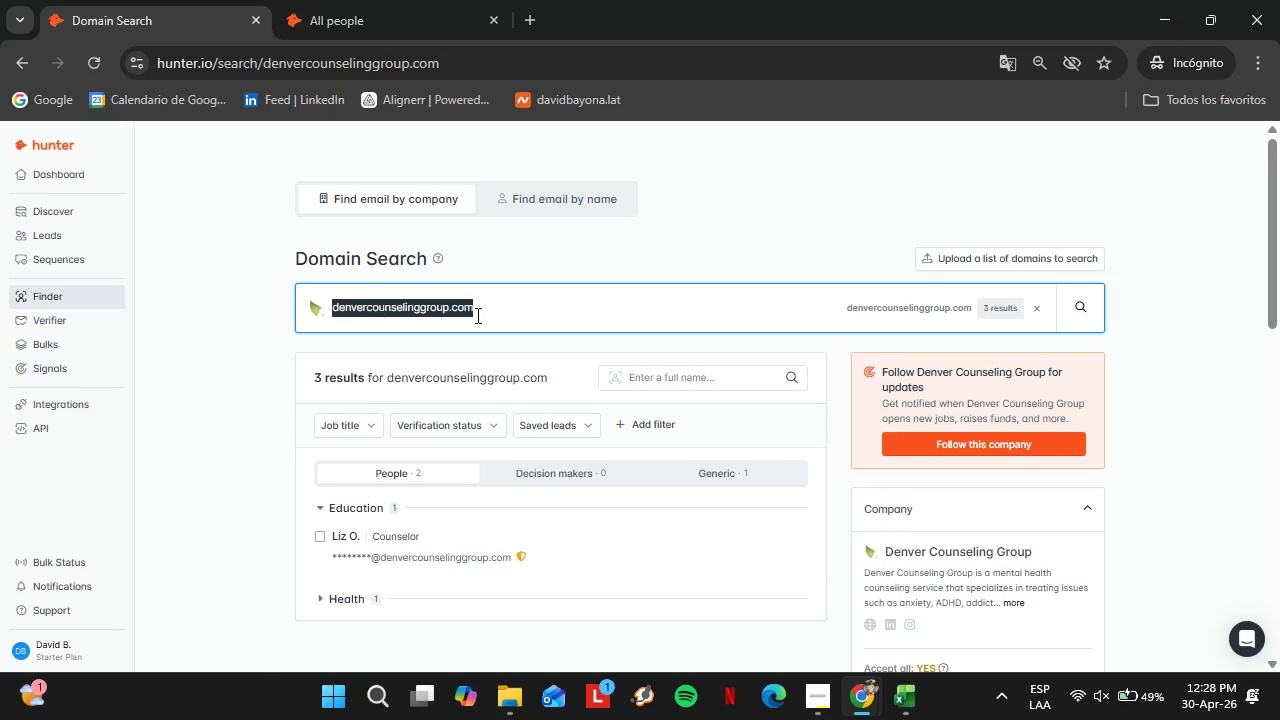 
triple_click([476, 315])
 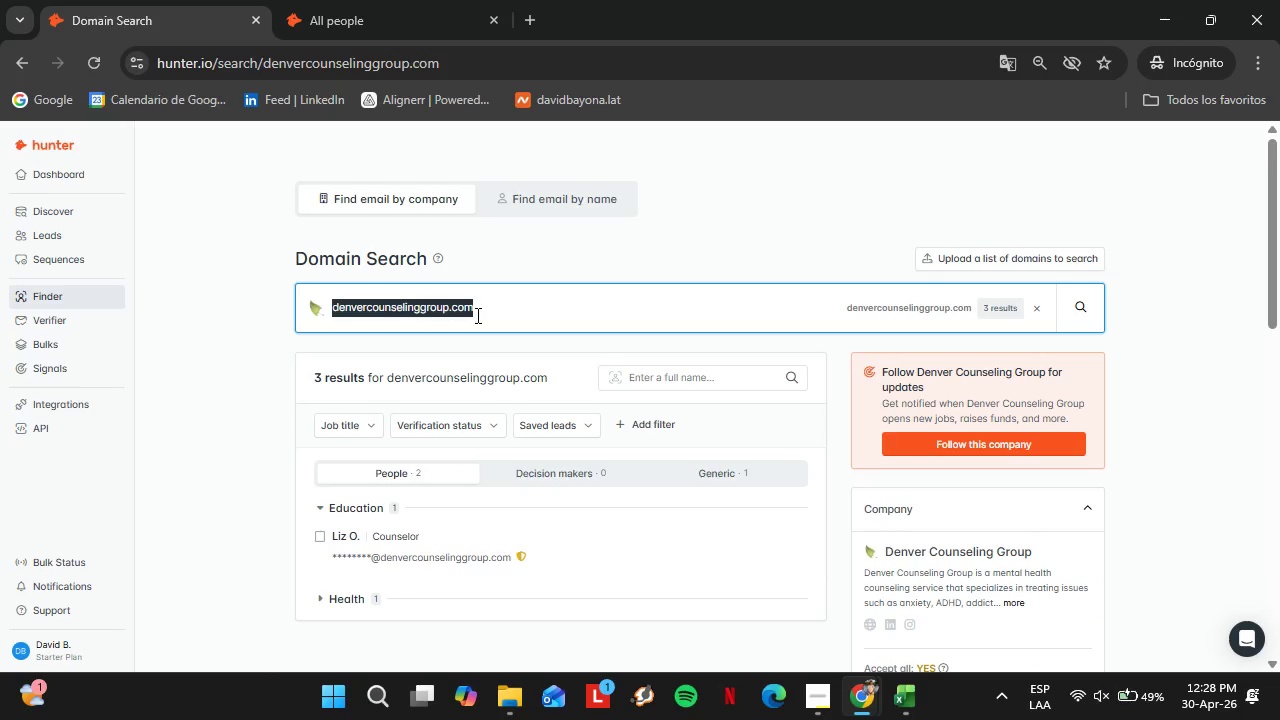 
type(seattletherapygroup.com)
 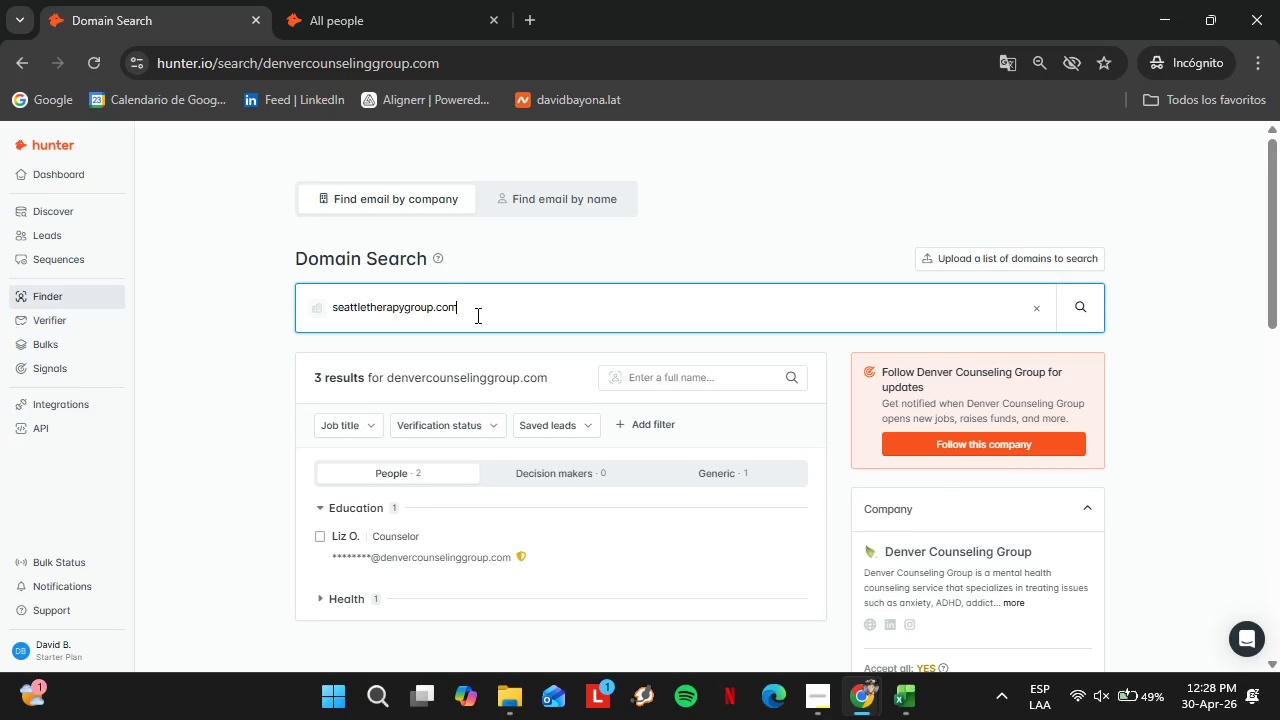 
key(Enter)
 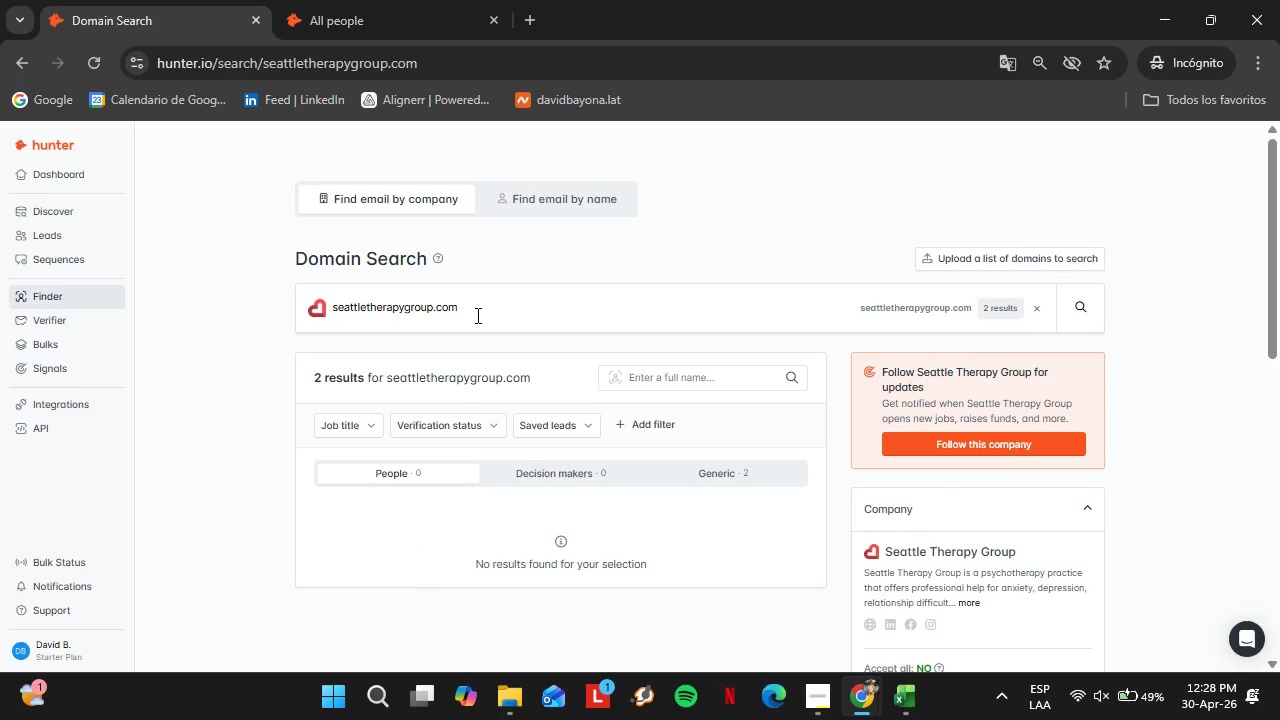 
double_click([476, 315])
 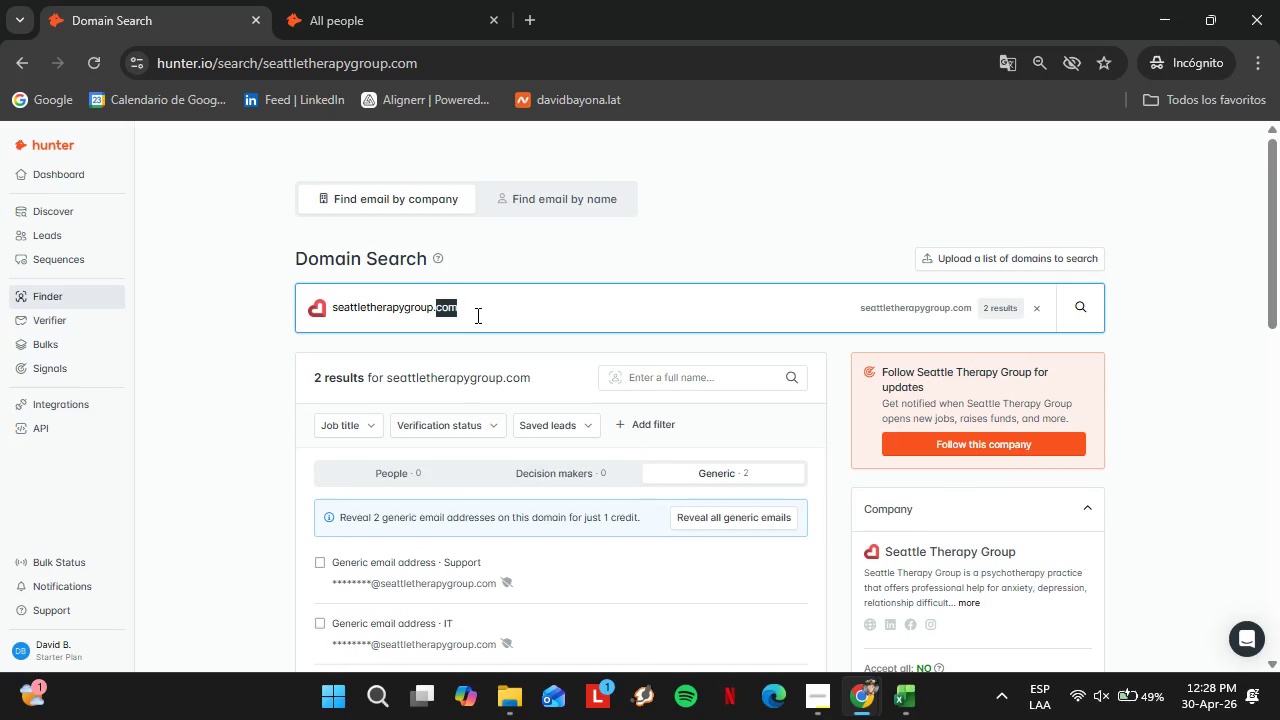 
triple_click([476, 315])
 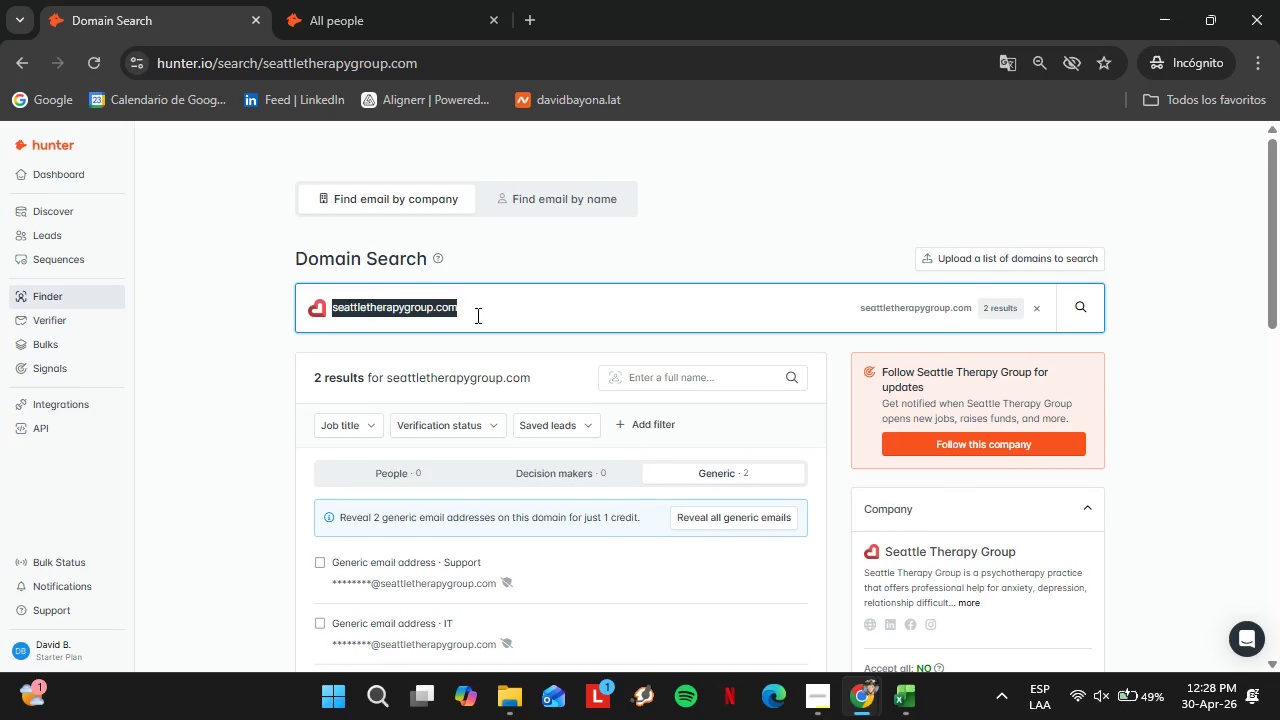 
triple_click([476, 315])
 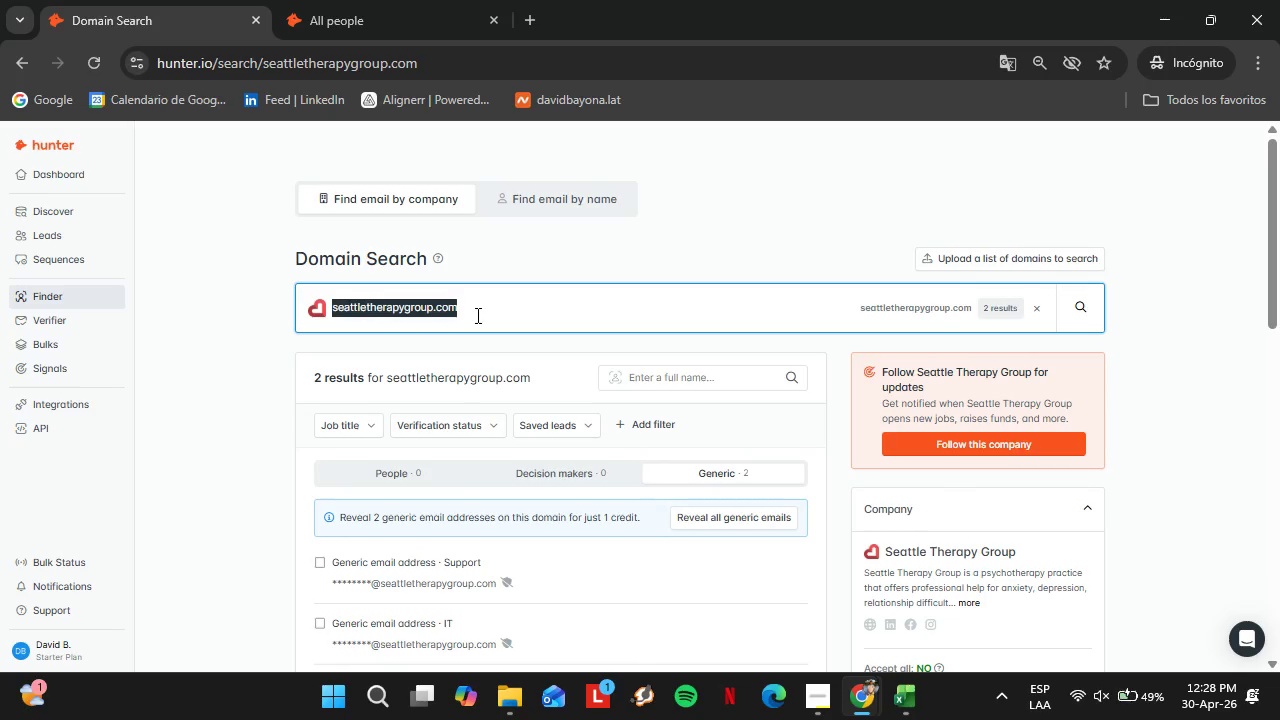 
wait(16.28)
 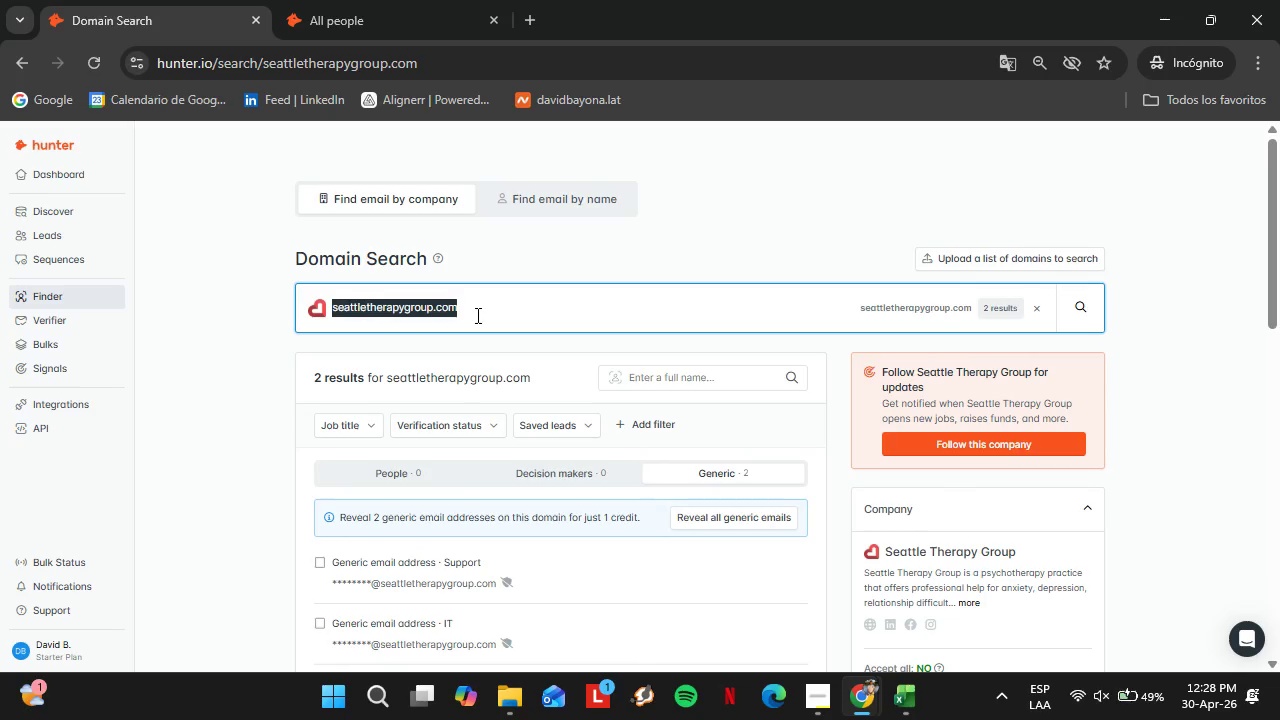 
type(coloradopsycg)
key(Backspace)
type(hology.com)
 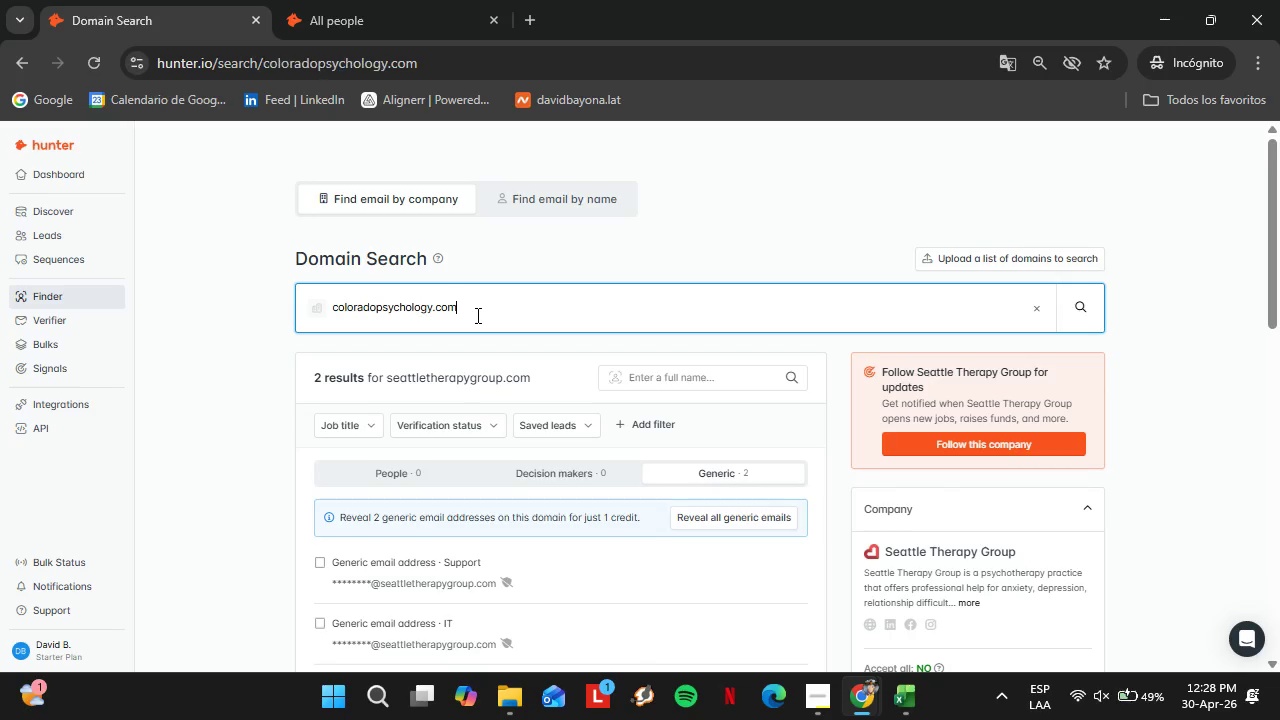 
key(Enter)
 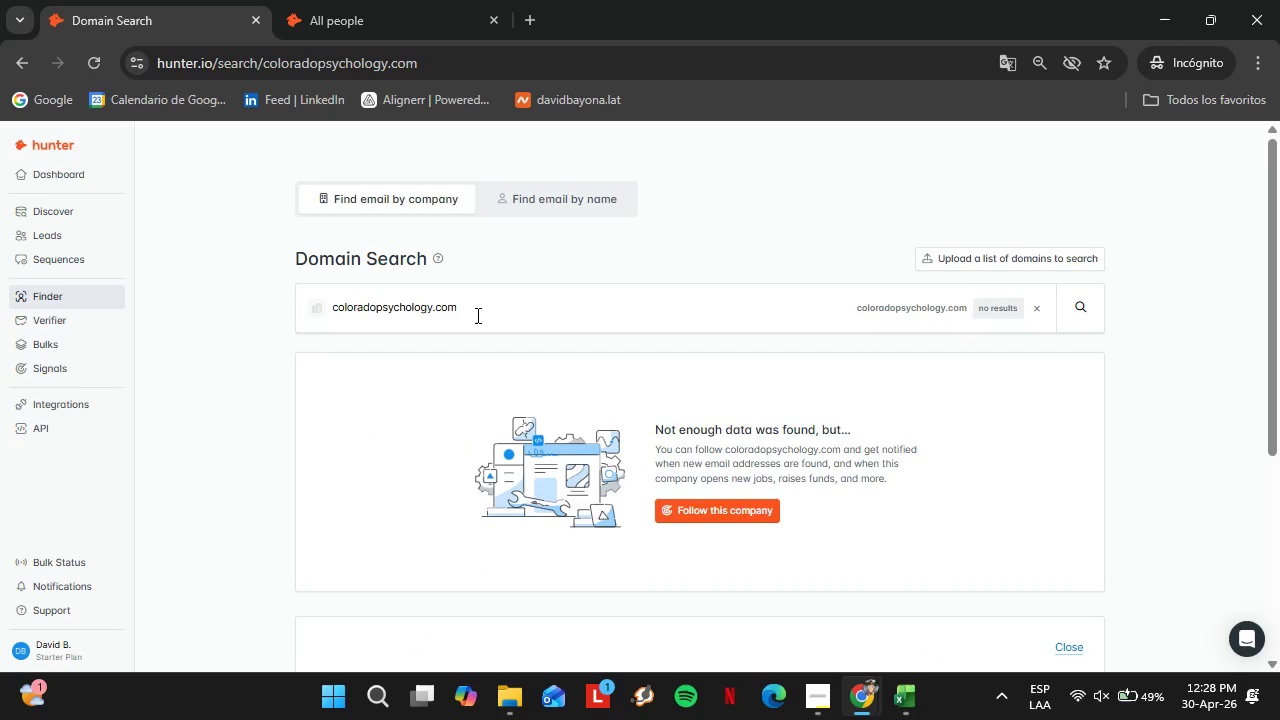 
double_click([476, 315])
 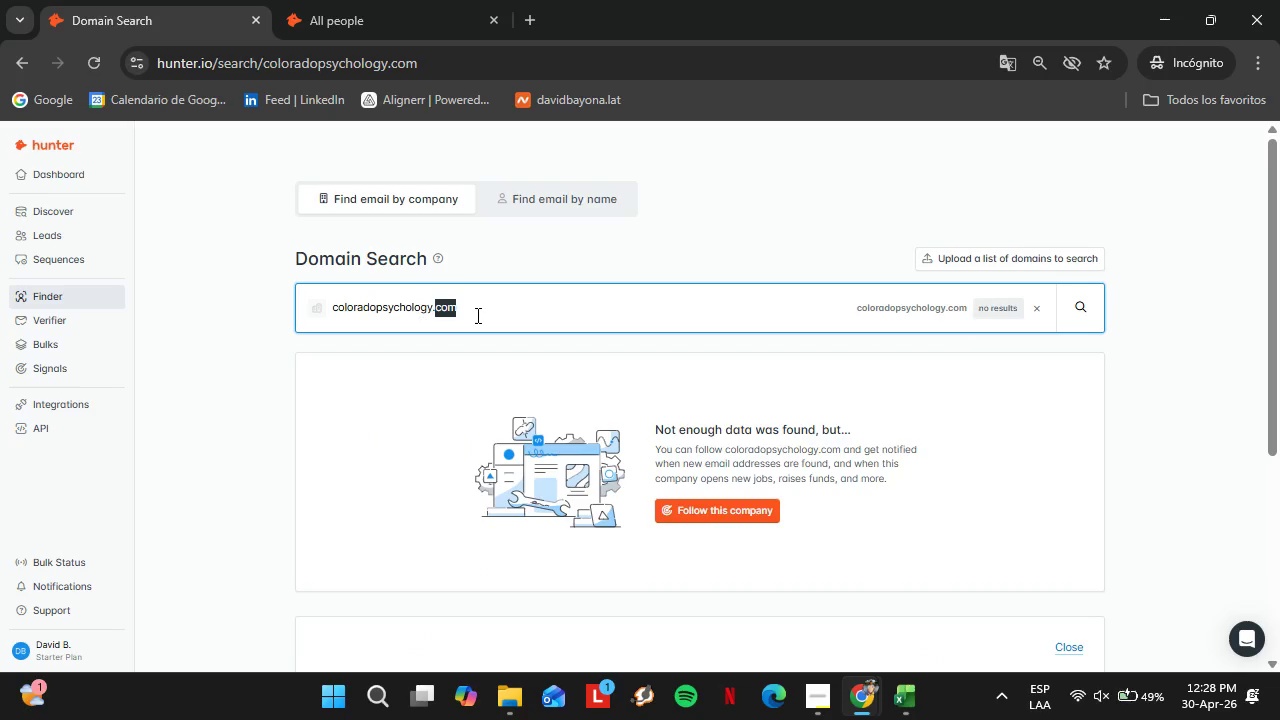 
triple_click([476, 315])
 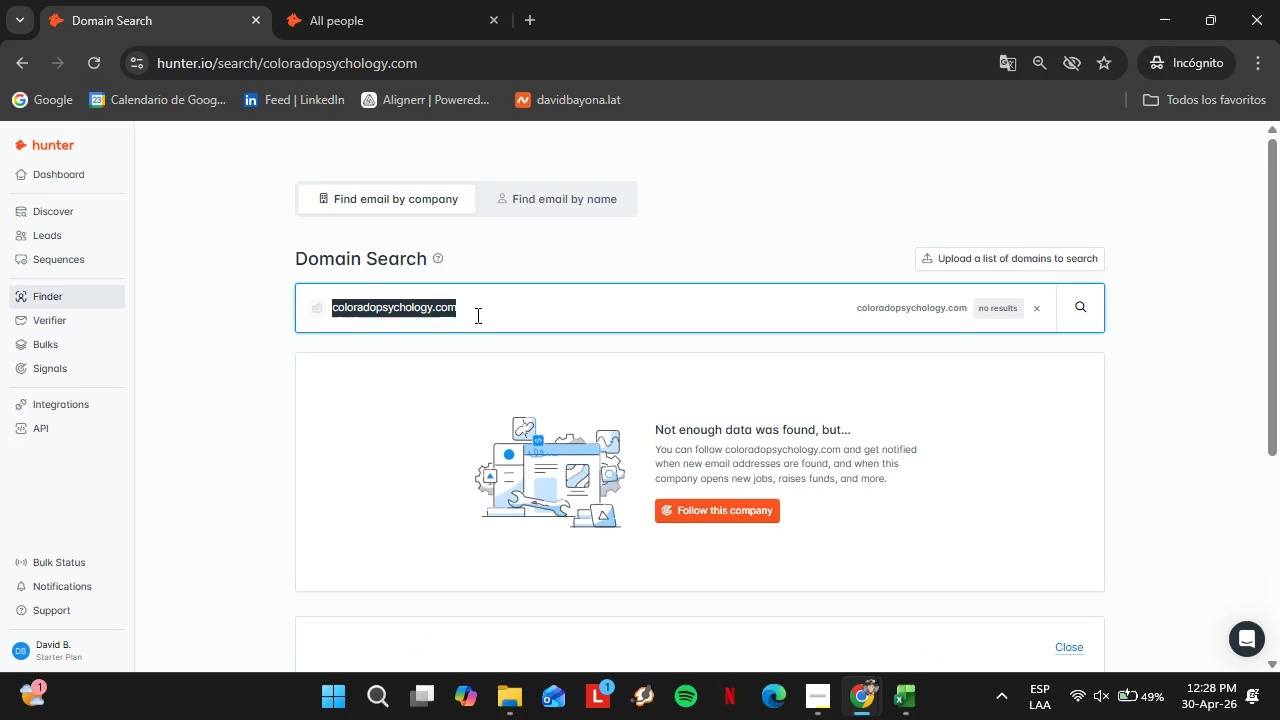 
type(bayareatherapygroup.com)
 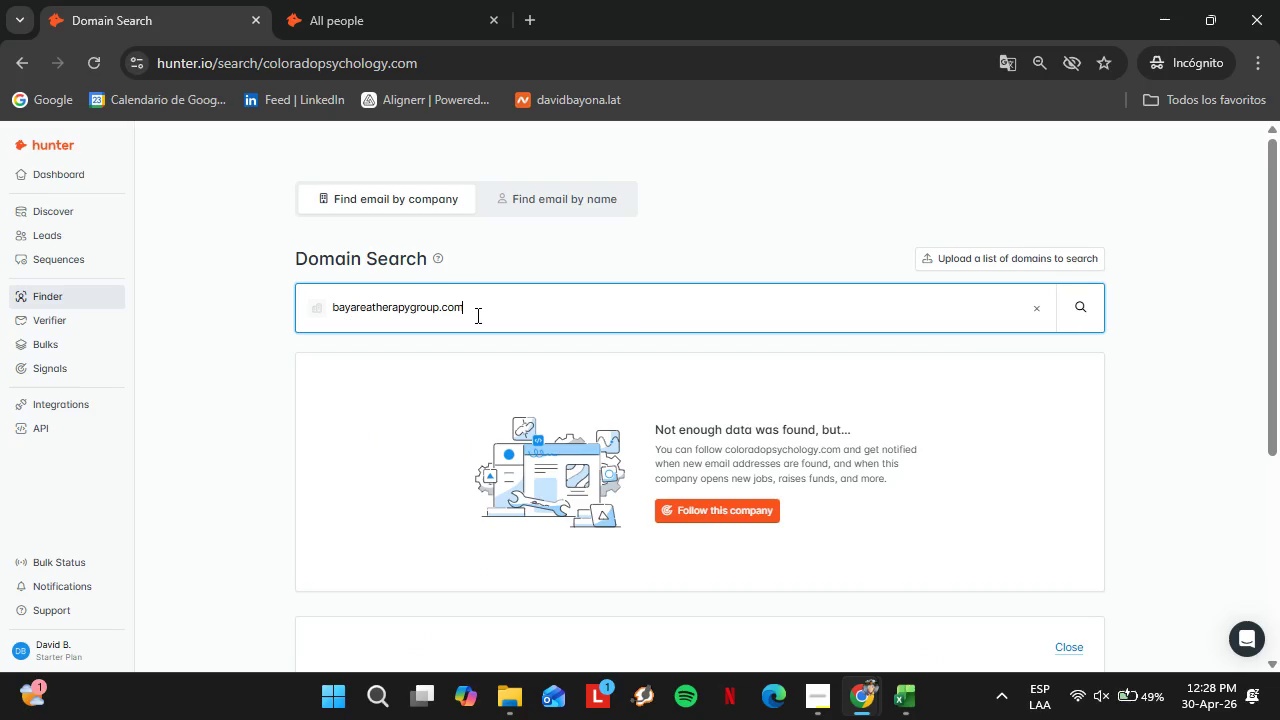 
key(Enter)
 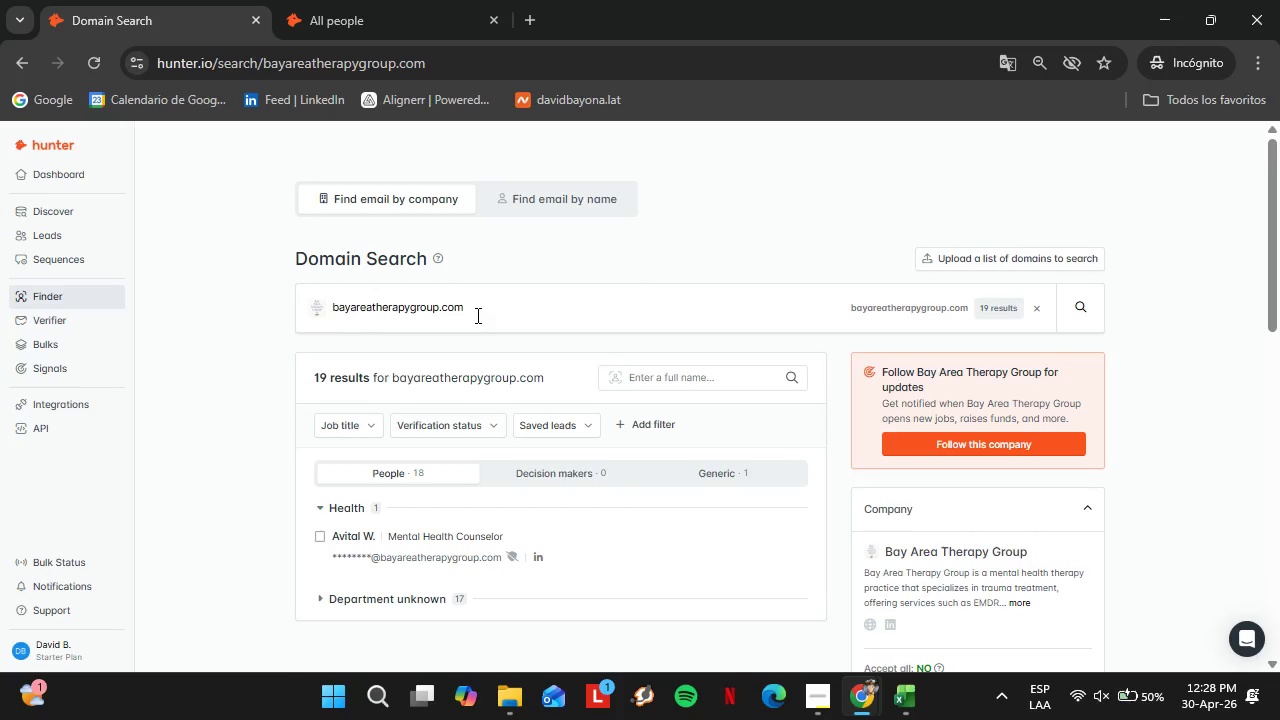 
scroll: coordinate [497, 425], scroll_direction: down, amount: 3.0
 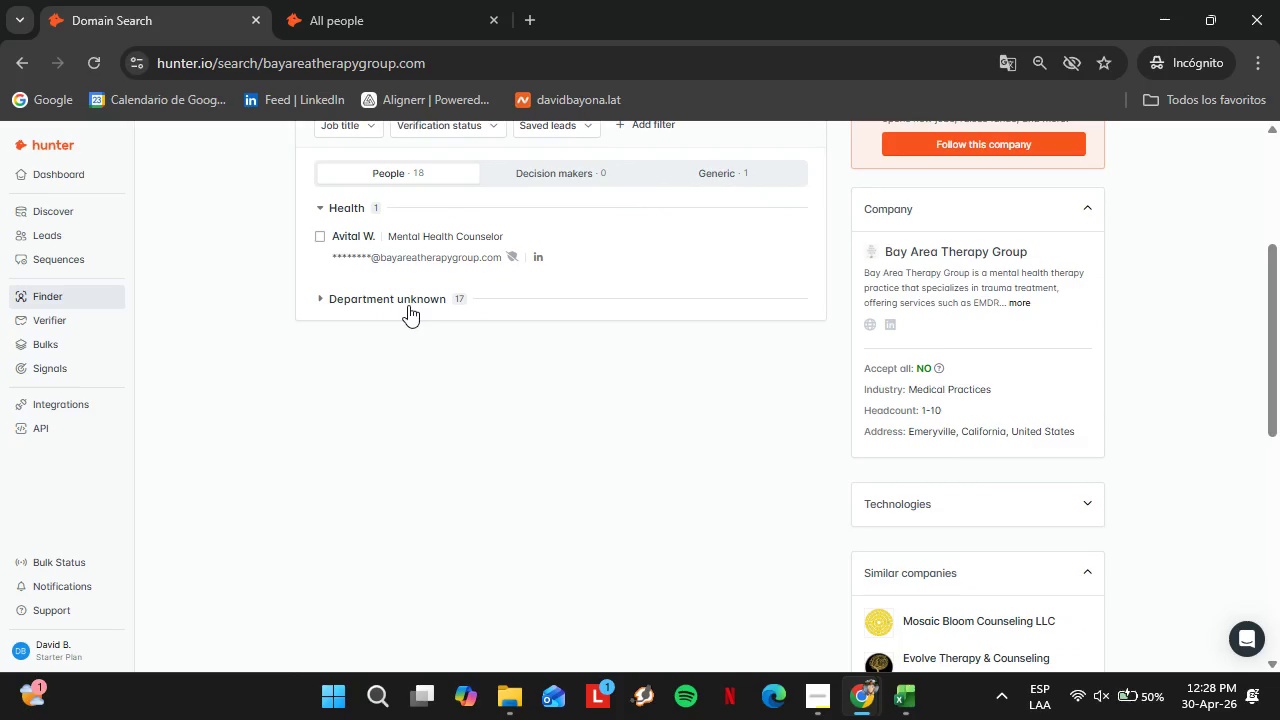 
left_click([408, 305])
 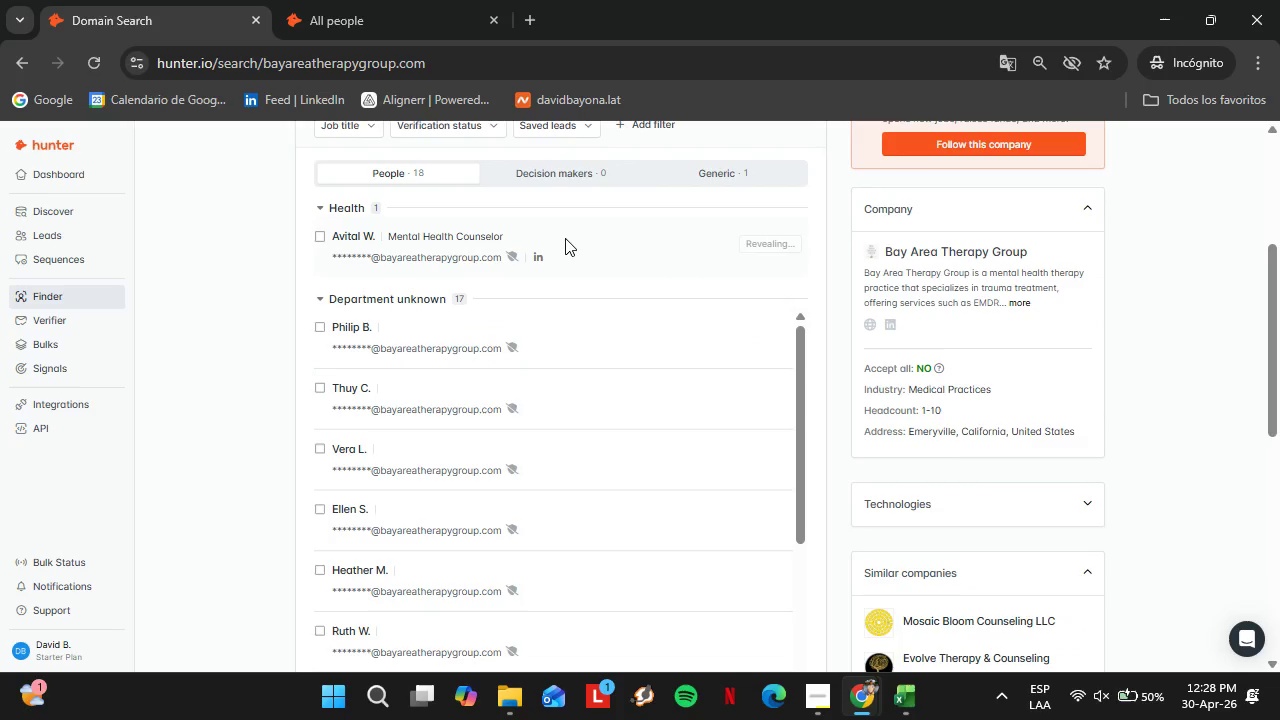 
left_click([535, 255])
 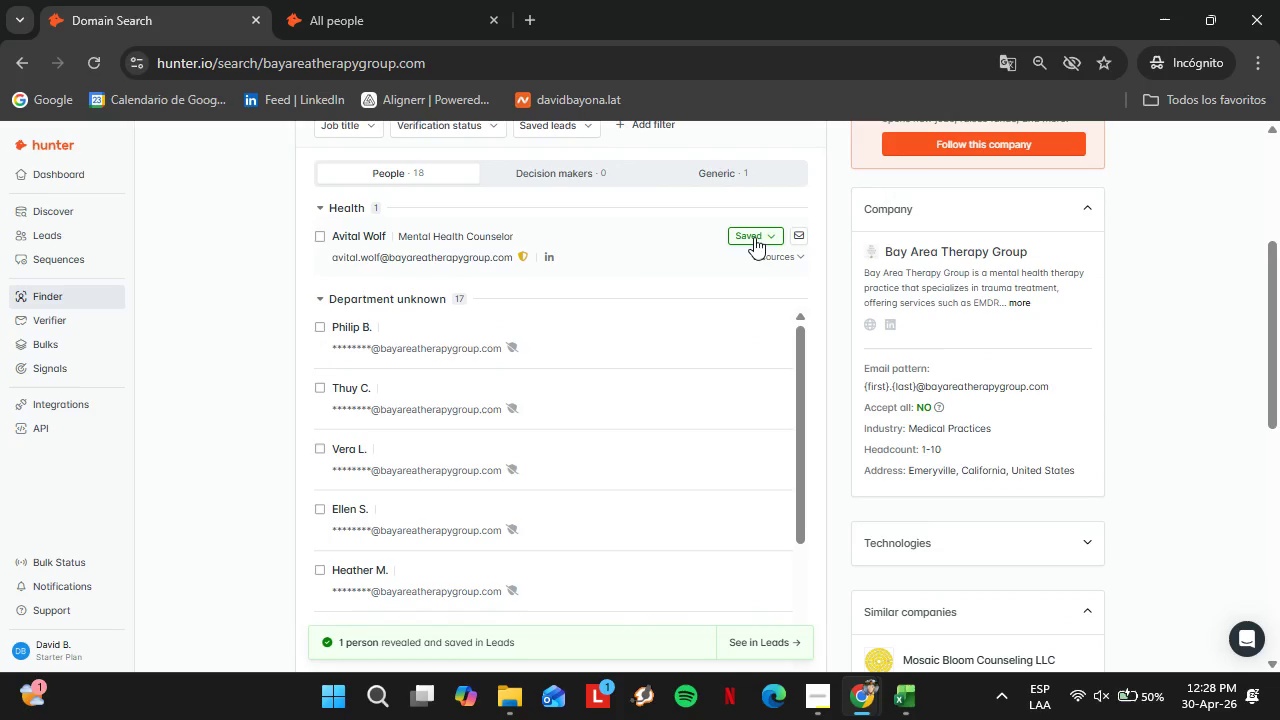 
left_click([754, 237])
 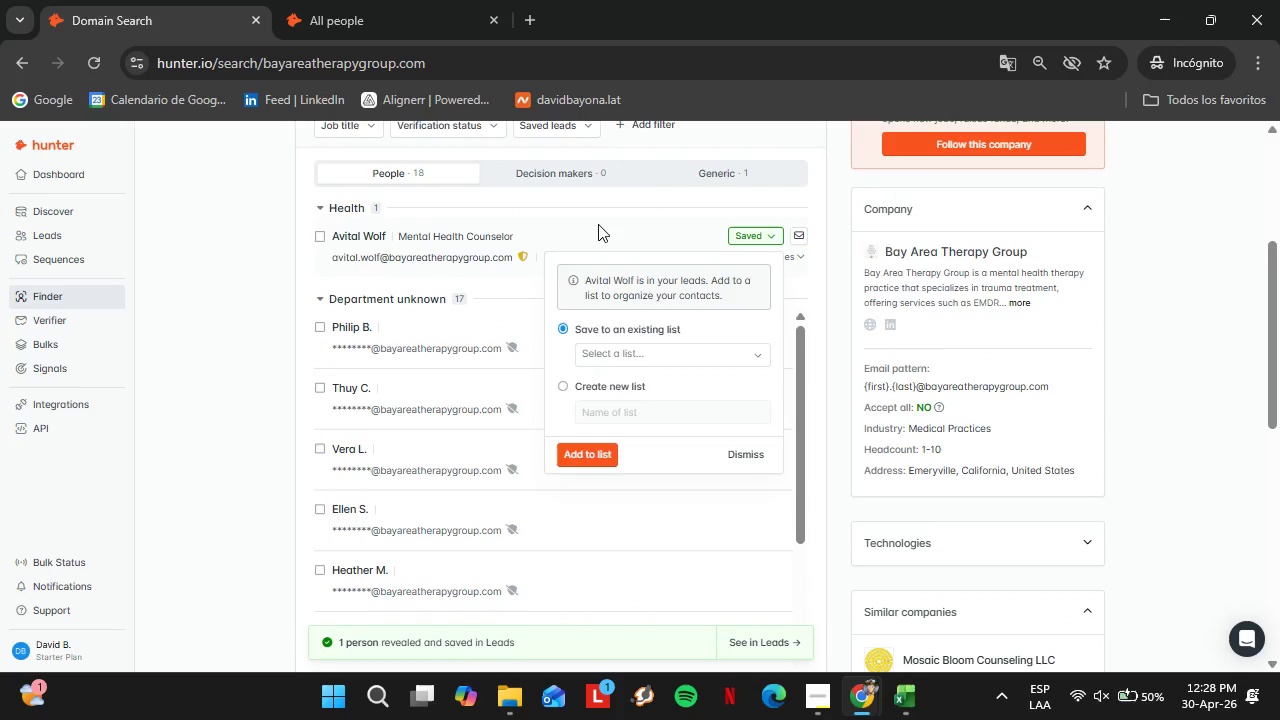 
left_click([598, 224])
 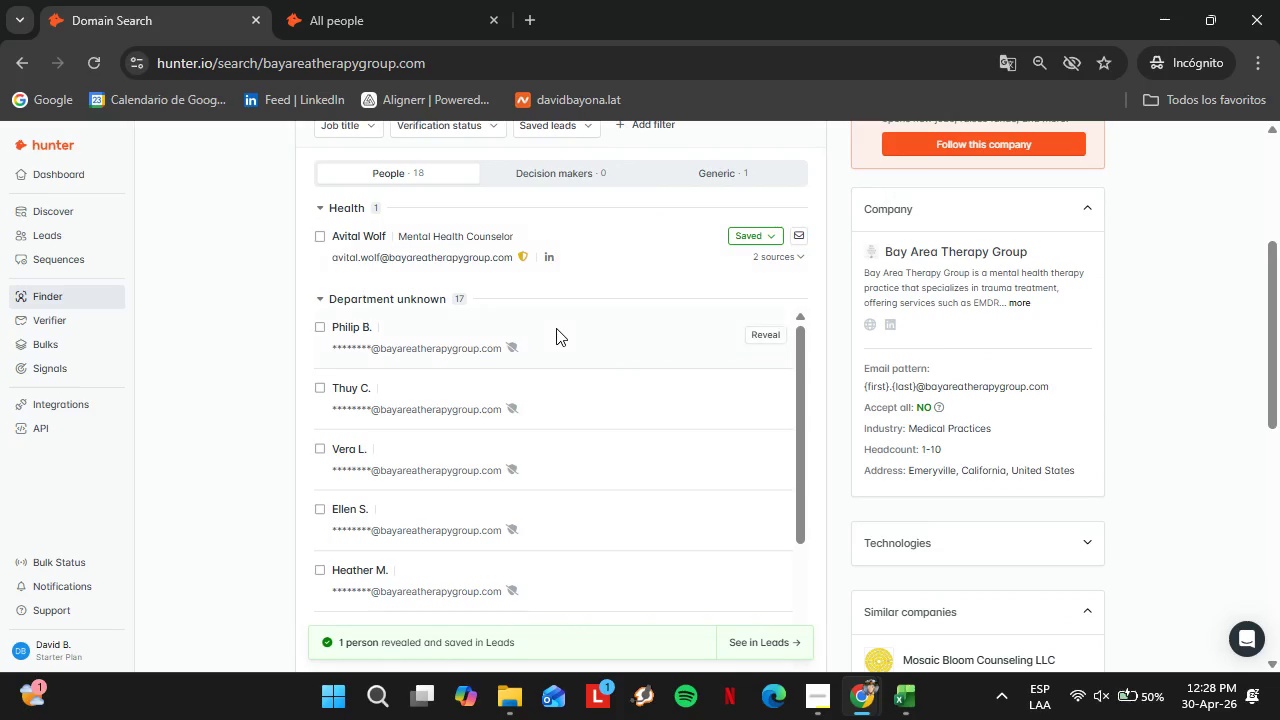 
scroll: coordinate [556, 330], scroll_direction: up, amount: 2.0
 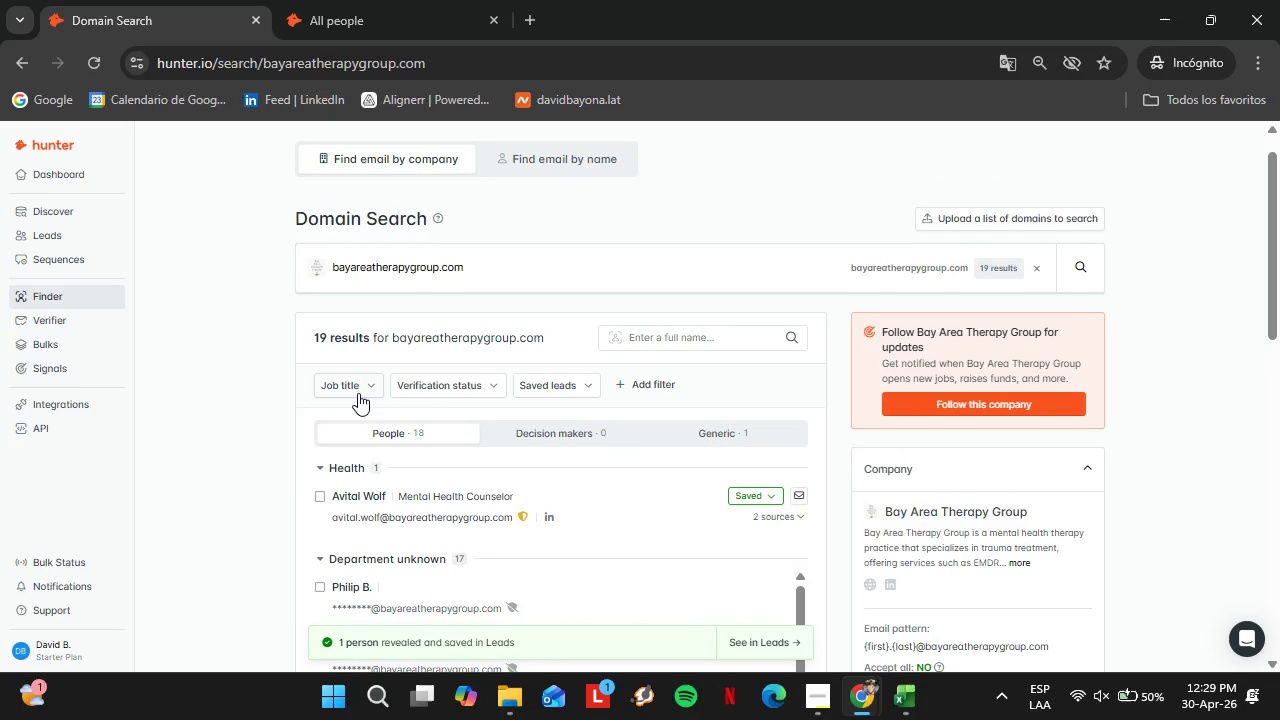 
left_click([358, 393])
 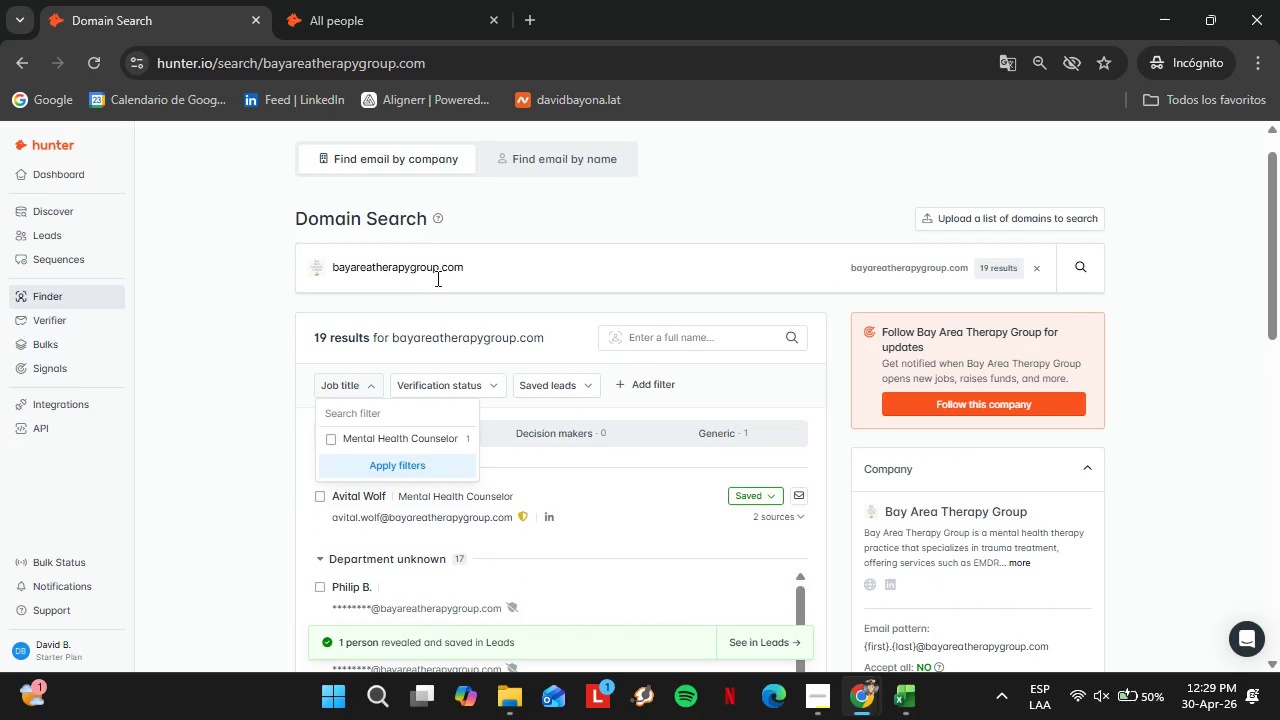 
double_click([439, 272])
 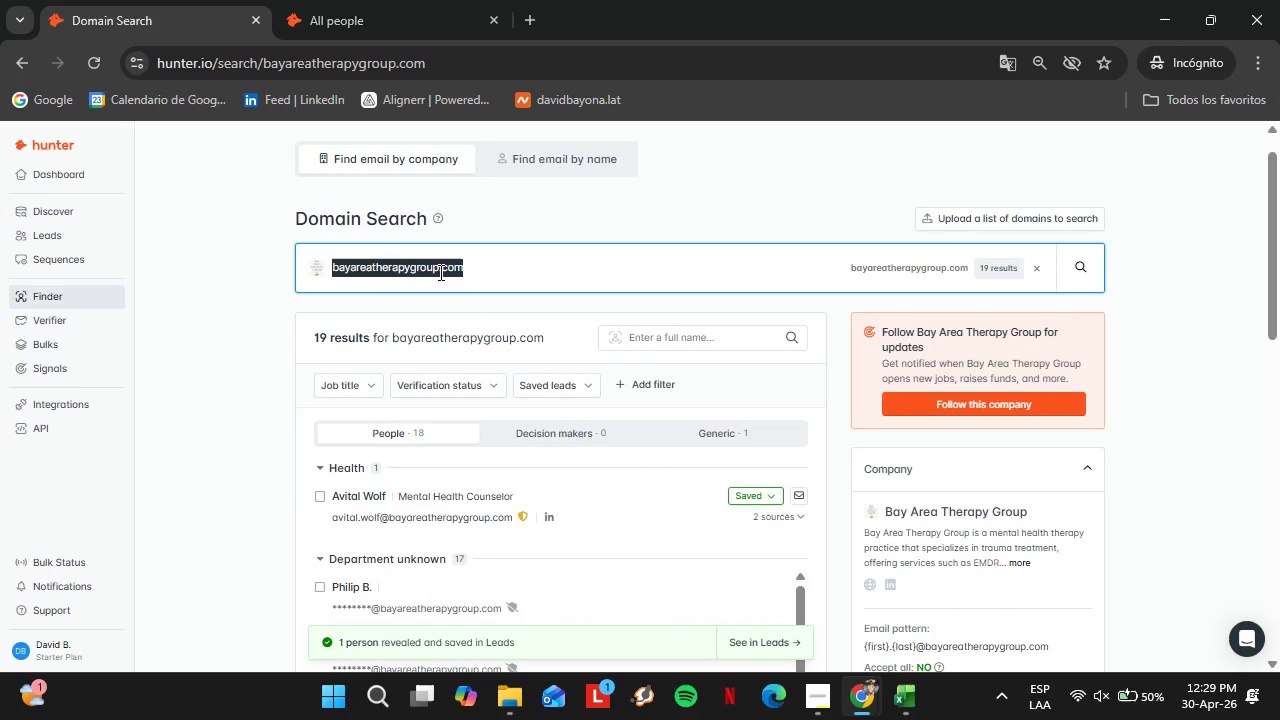 
triple_click([439, 272])
 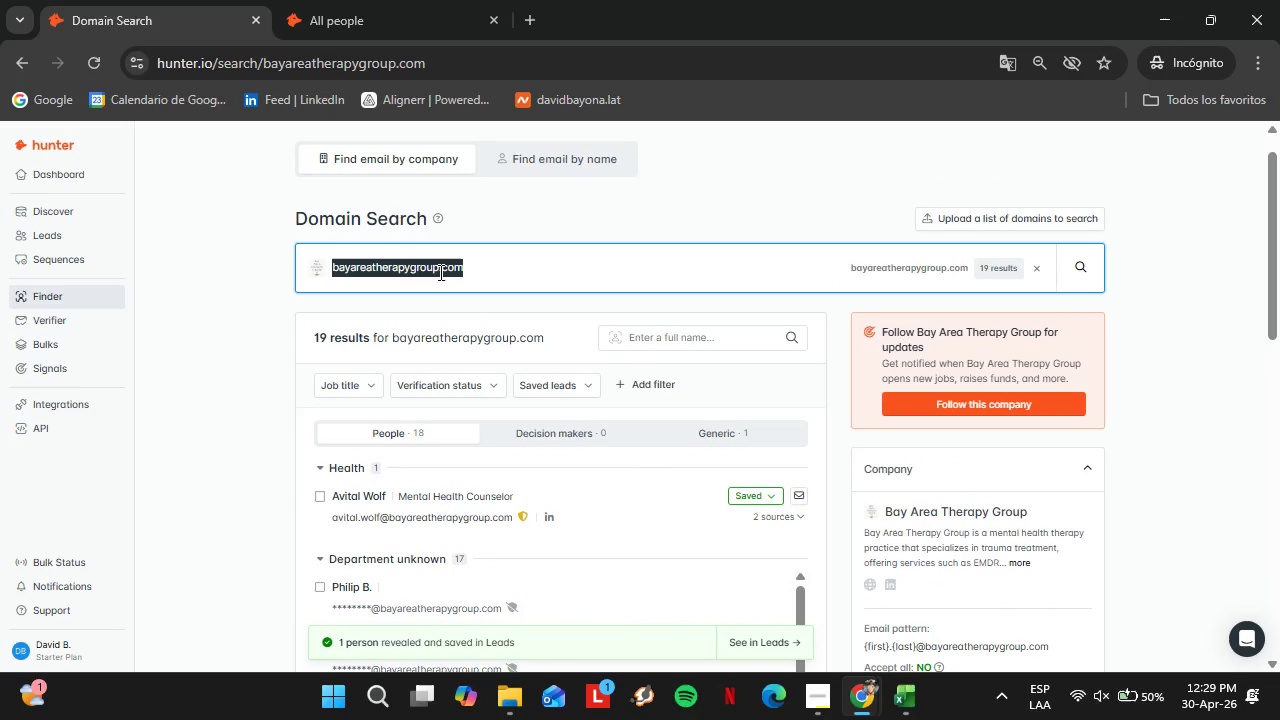 
type(w)
key(Backspace)
type(sandiegocounselinggroup.com)
 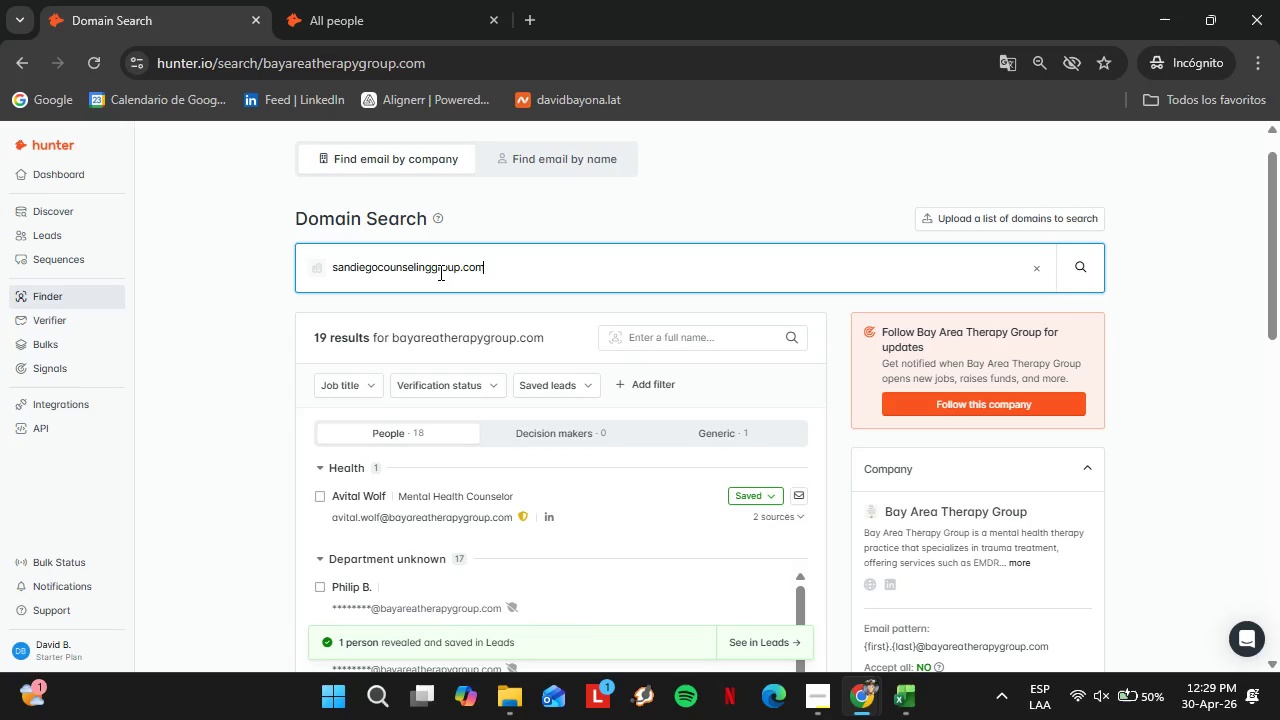 
key(Enter)
 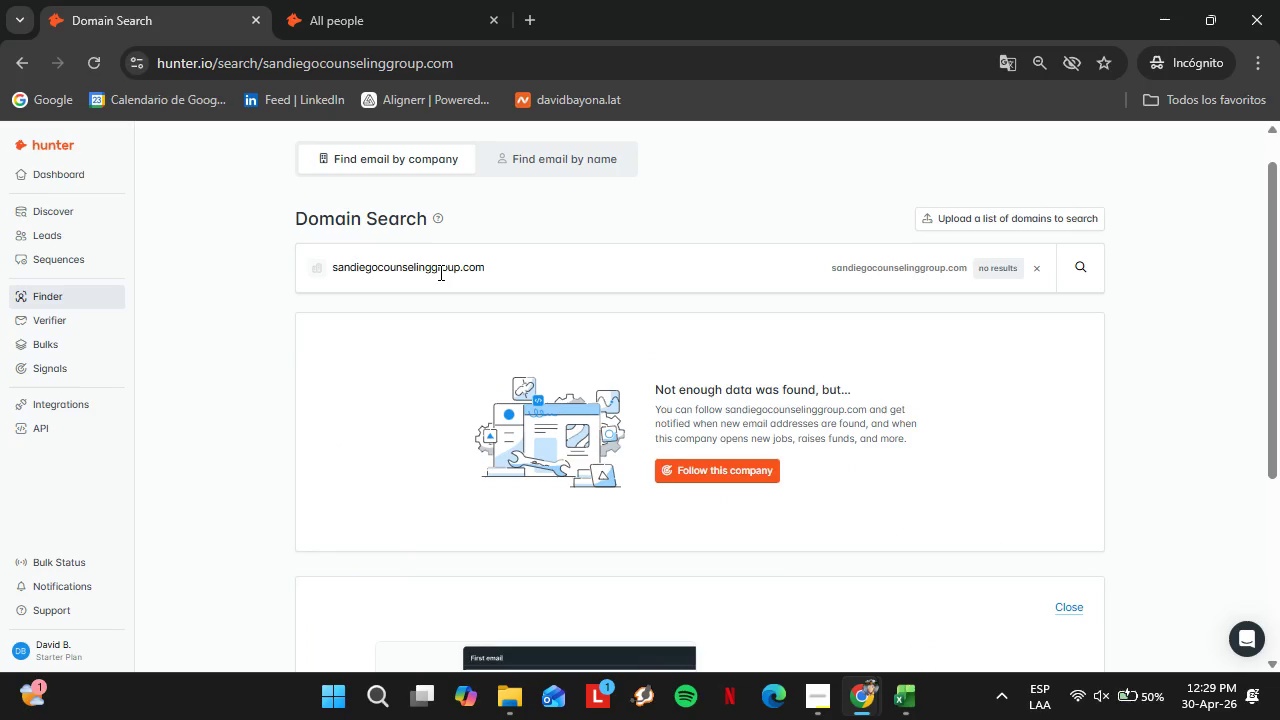 
double_click([439, 272])
 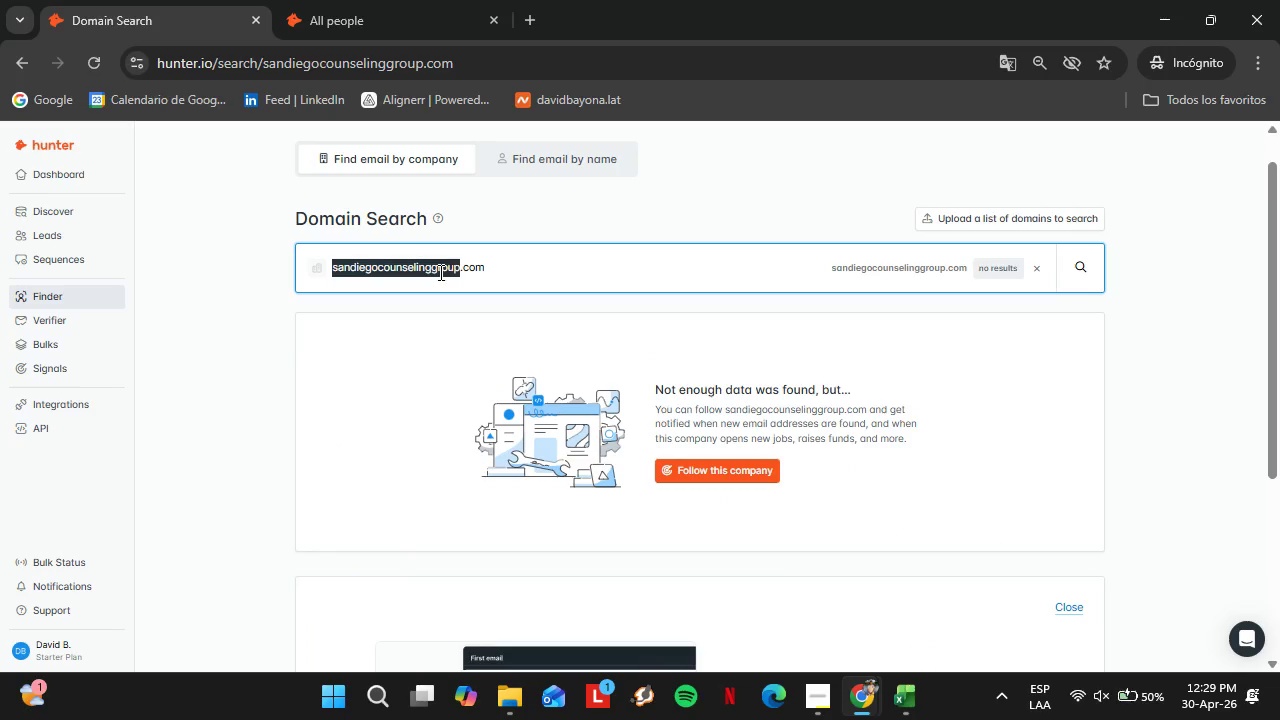 
triple_click([439, 272])
 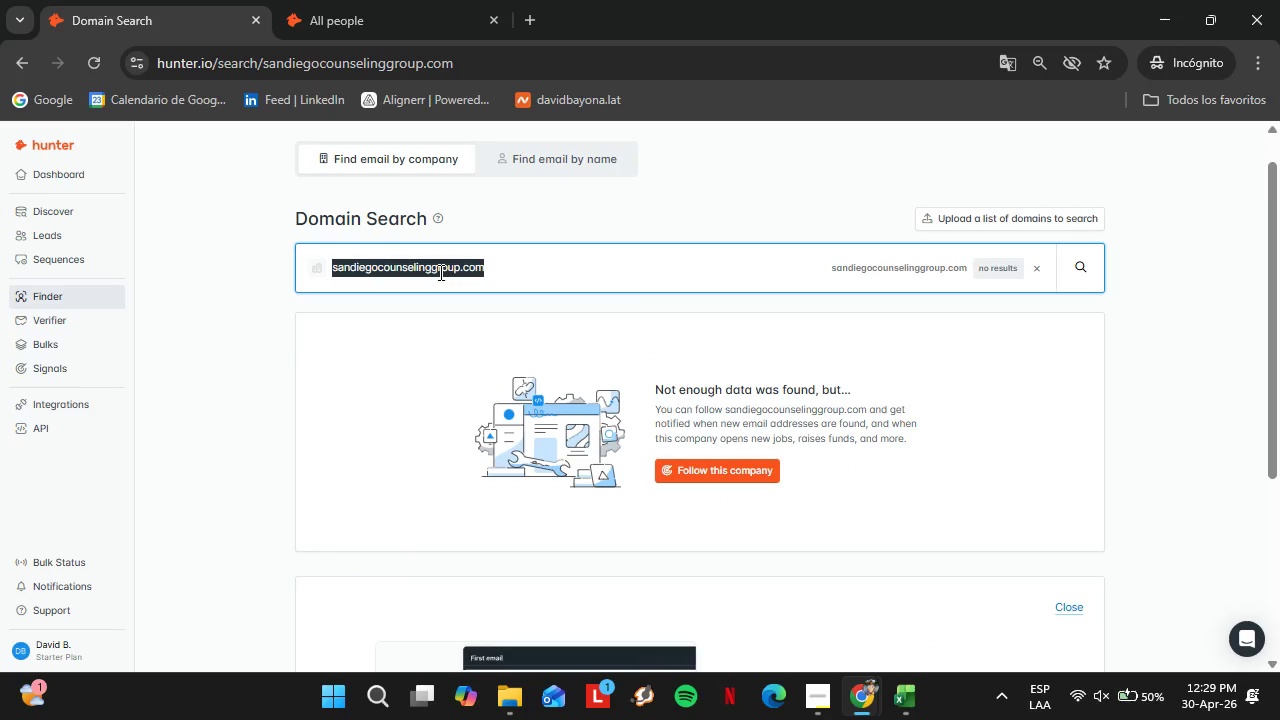 
type(losangelescbt.com)
 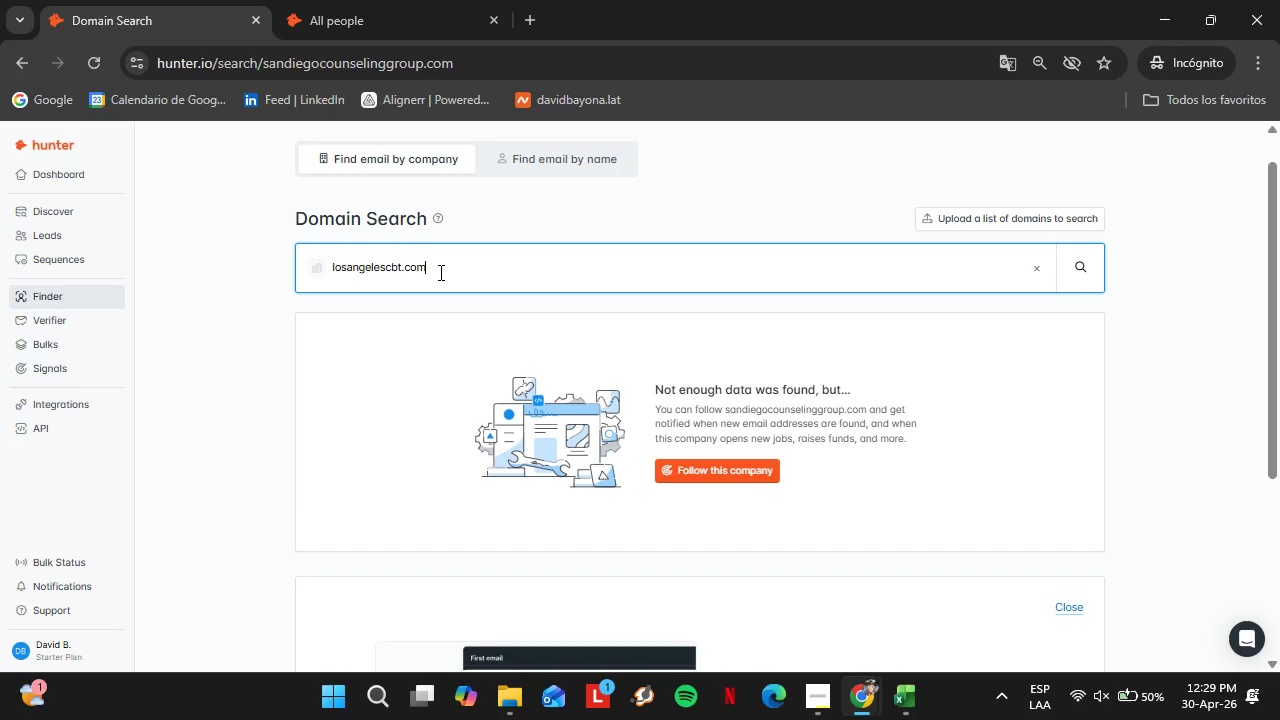 
key(Enter)
 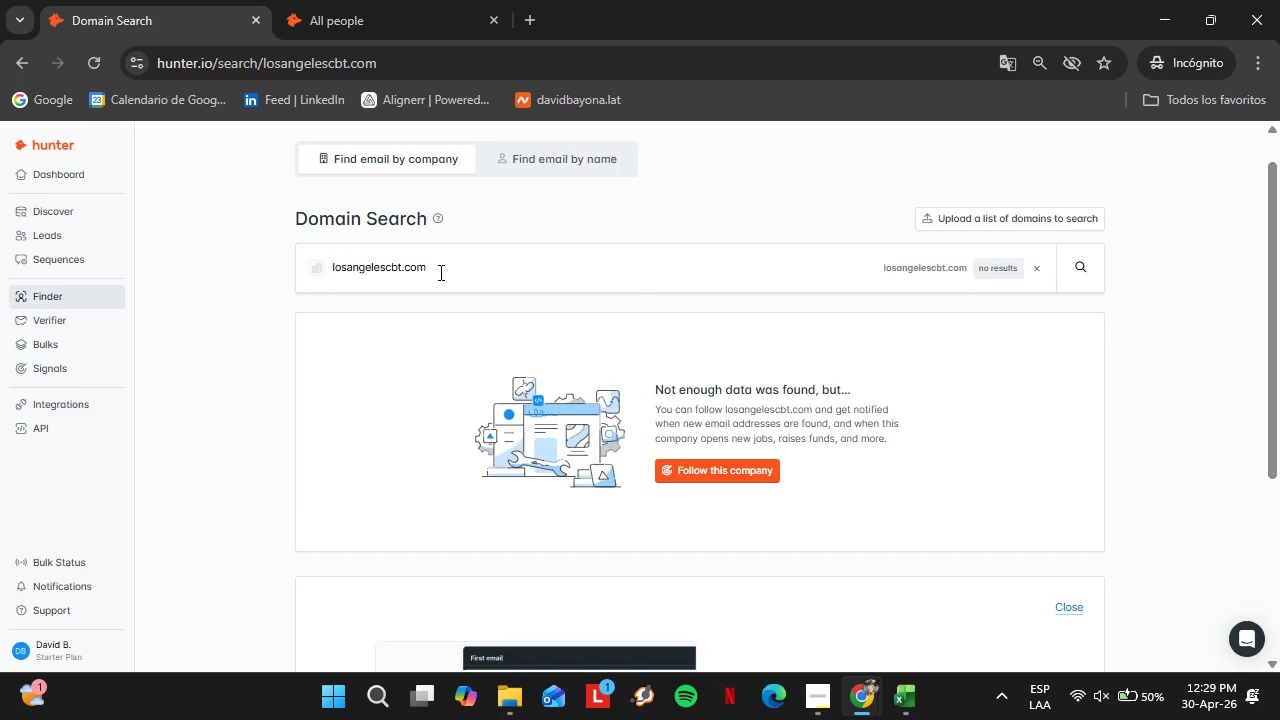 
double_click([439, 272])
 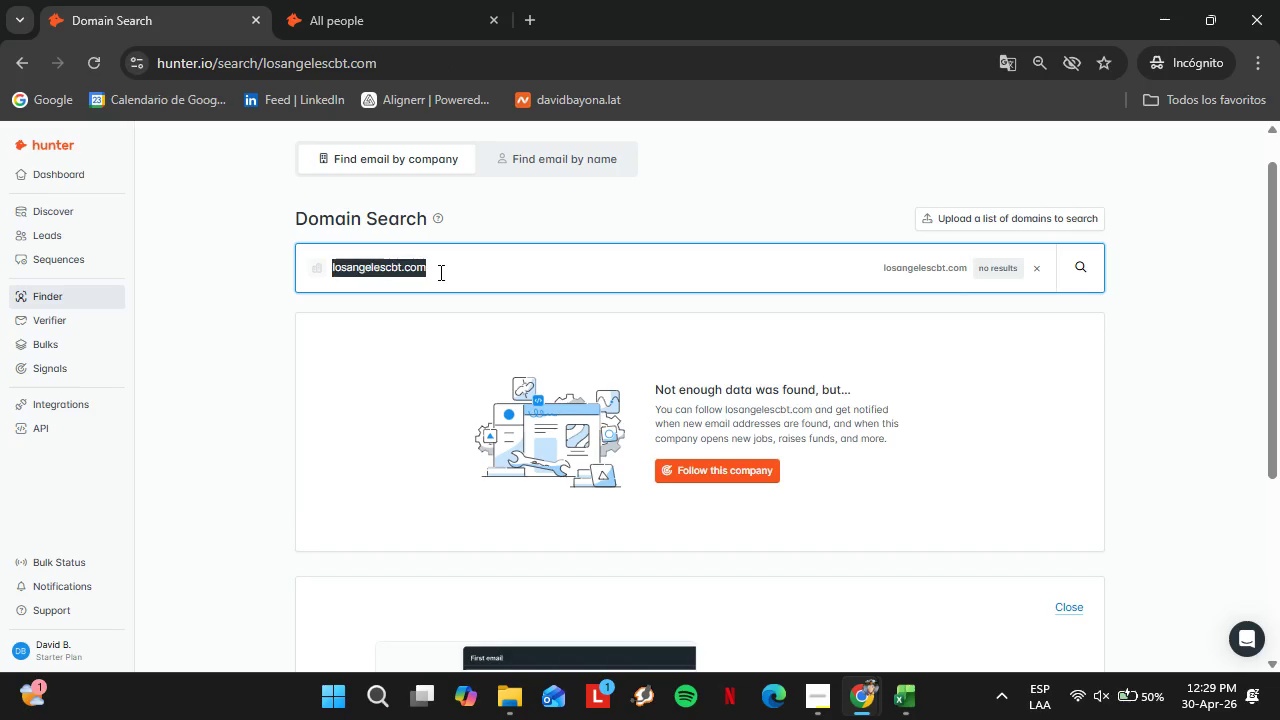 
triple_click([439, 272])
 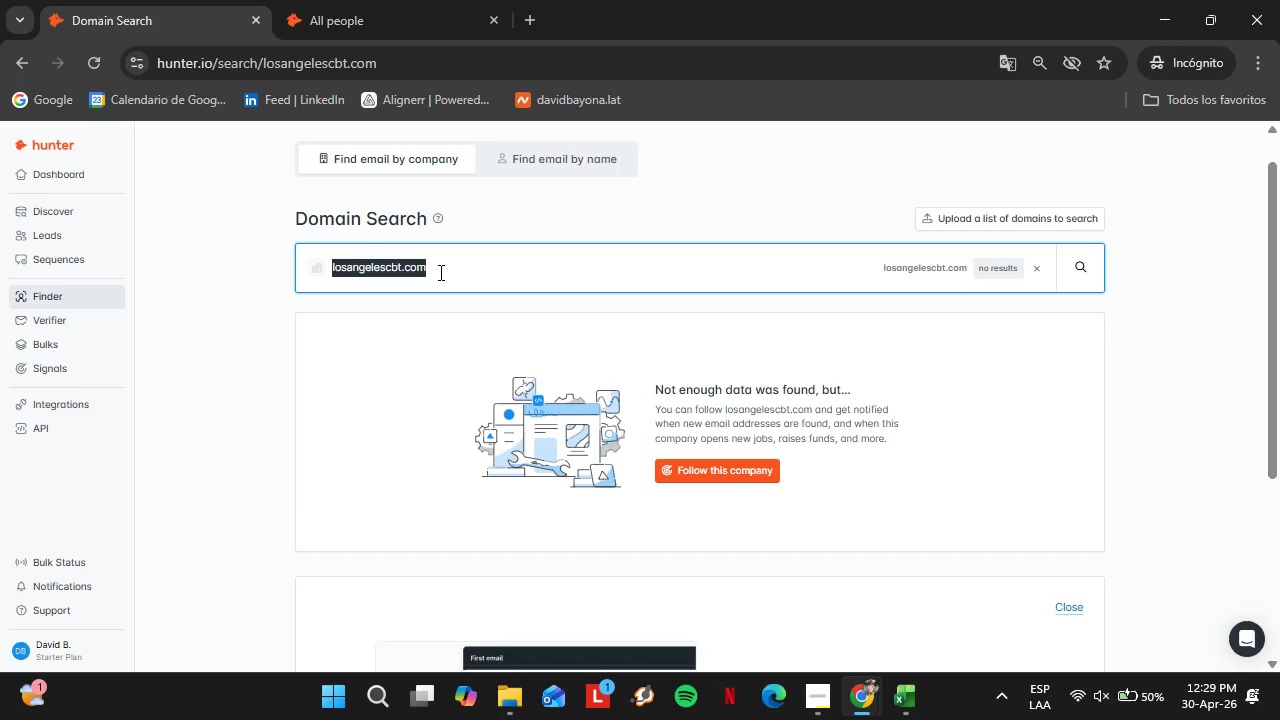 
type(bostoncounselinggroup.com)
 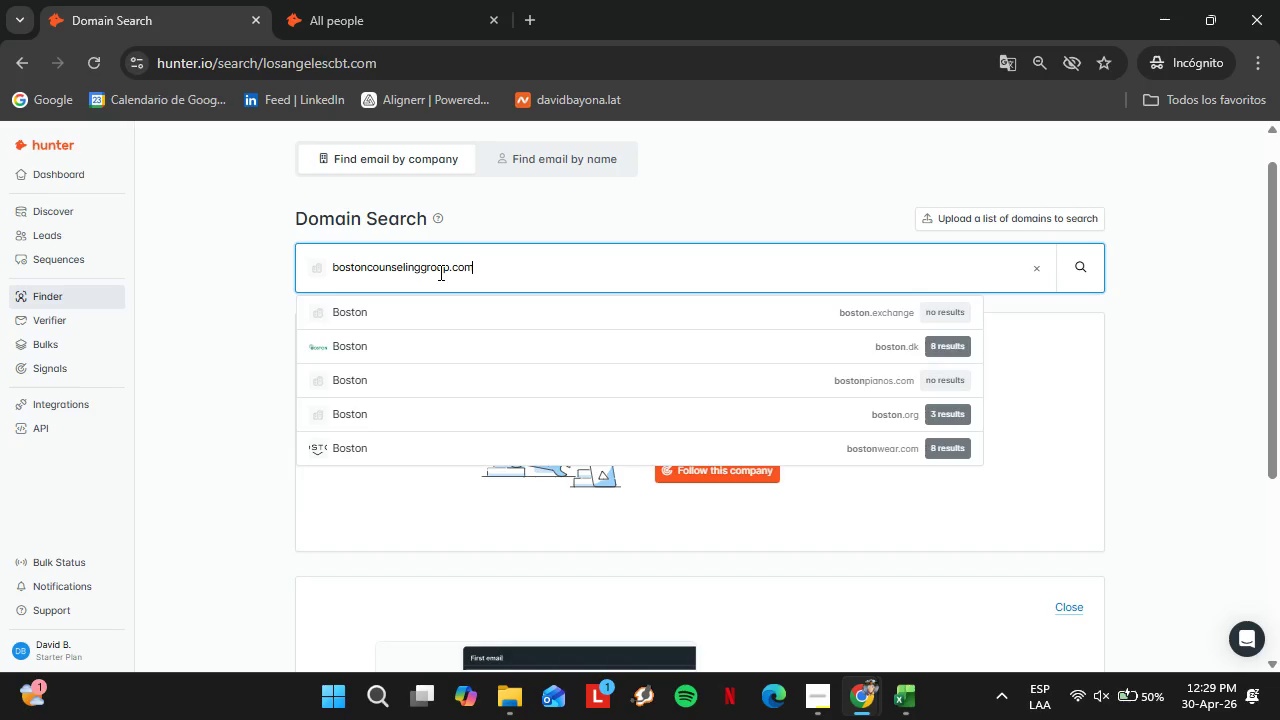 
key(Enter)
 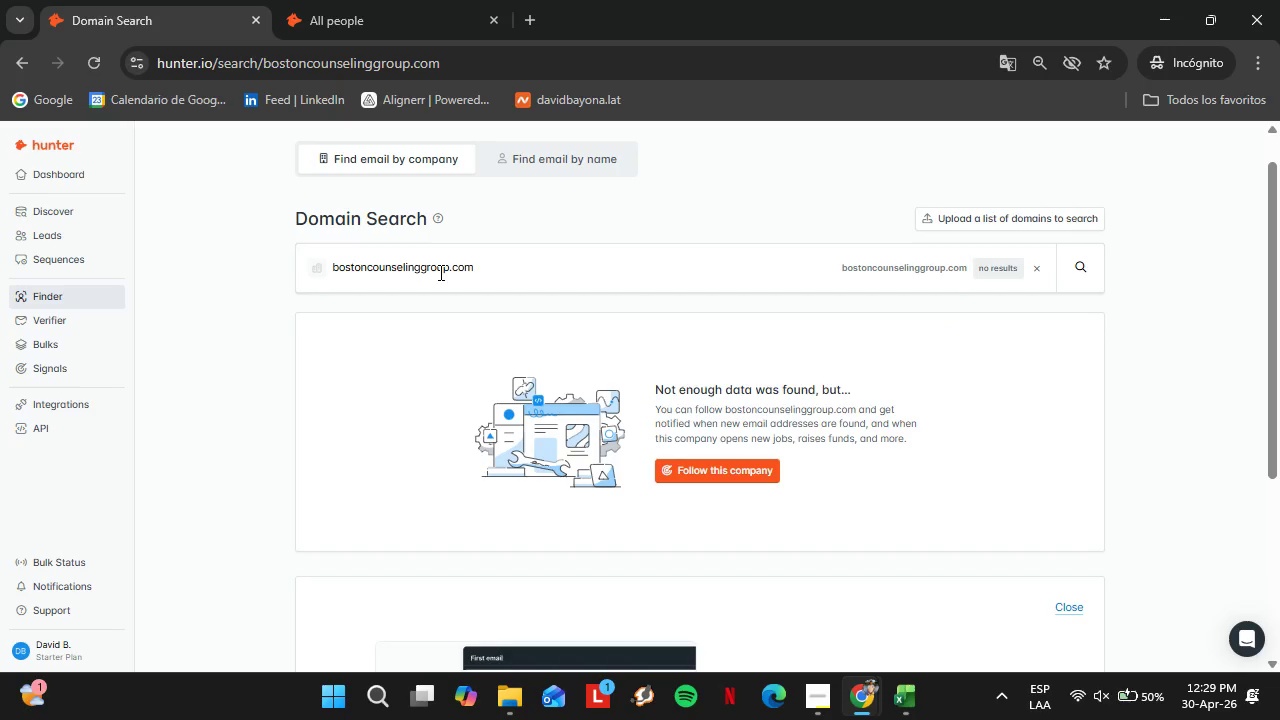 
double_click([439, 272])
 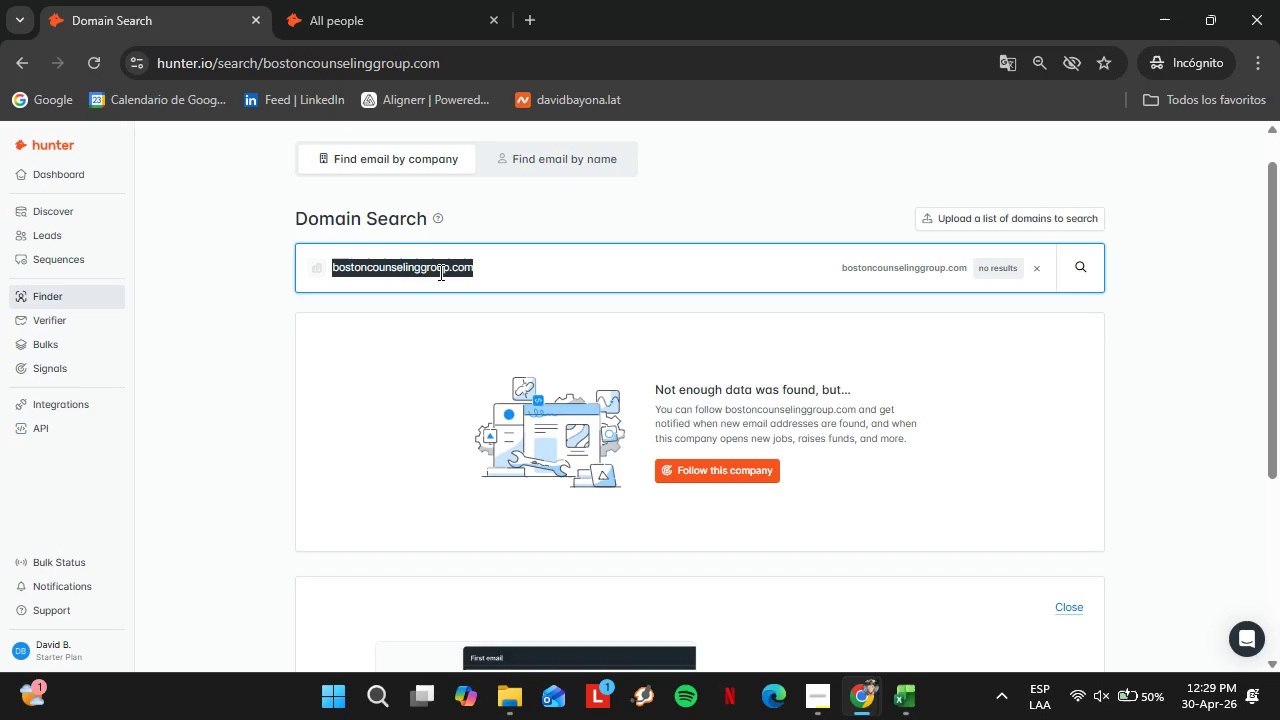 
triple_click([439, 272])
 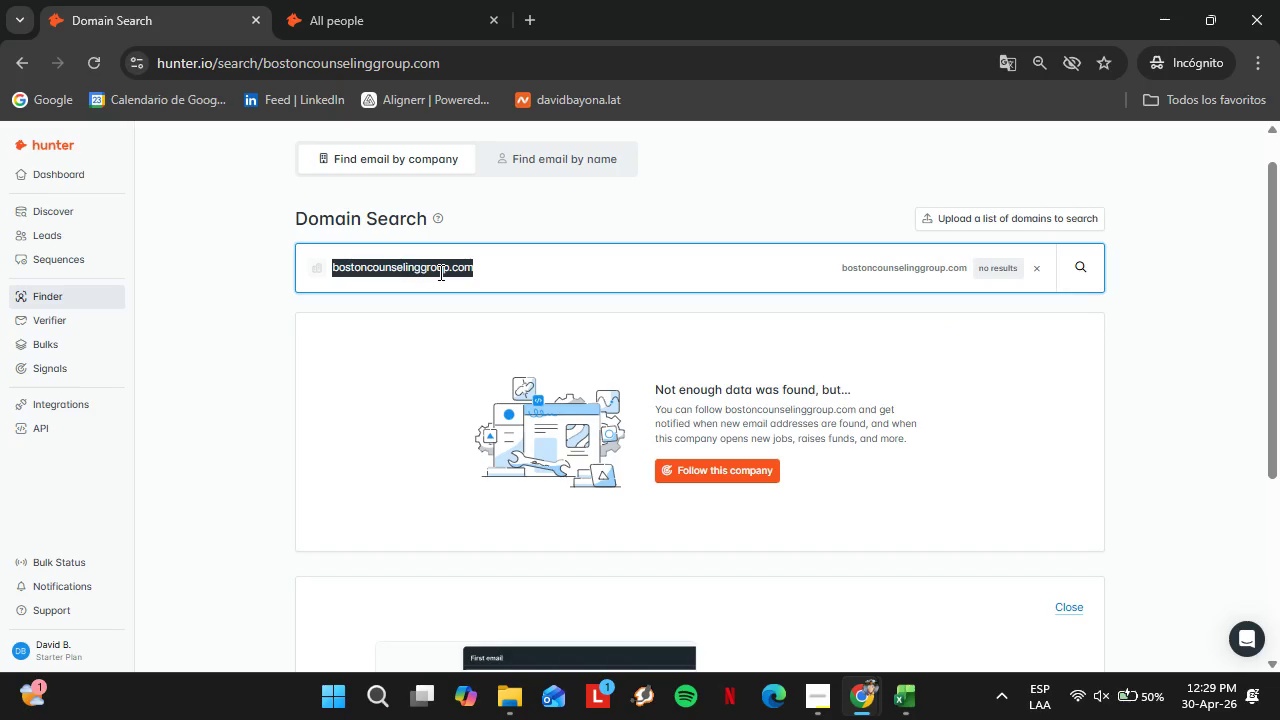 
type(chicagotherapygroup.com)
 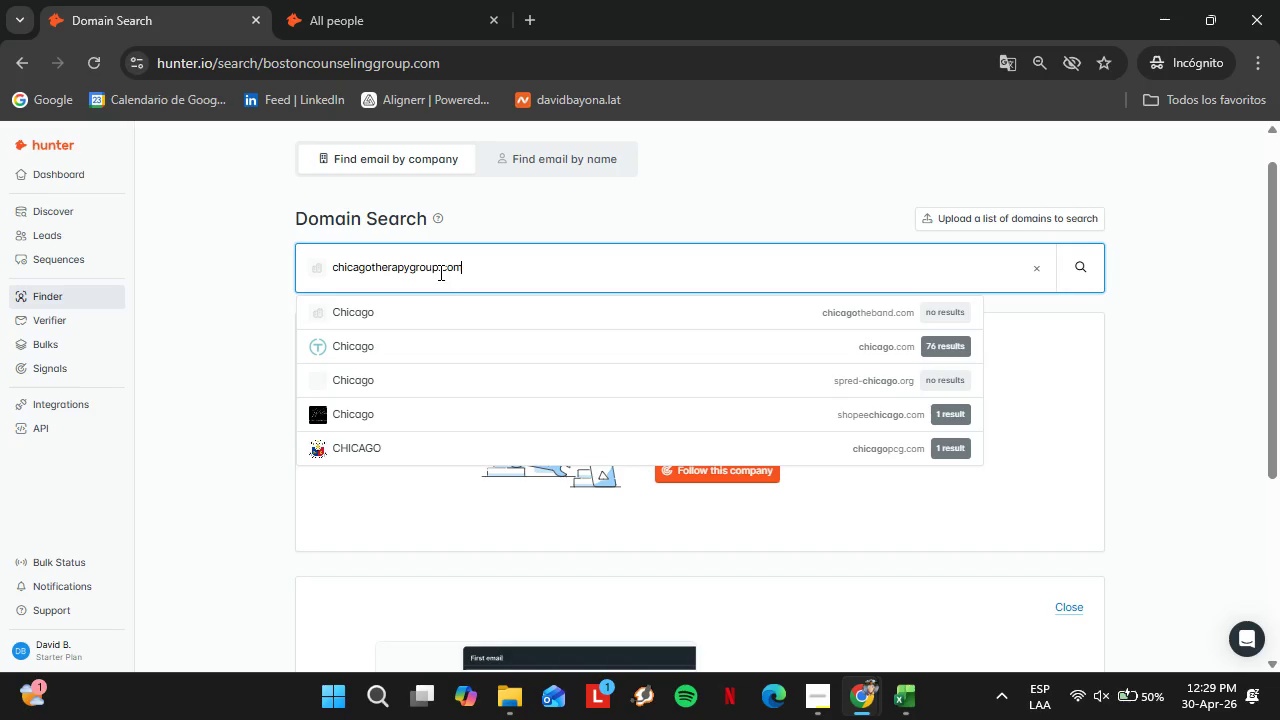 
key(Enter)
 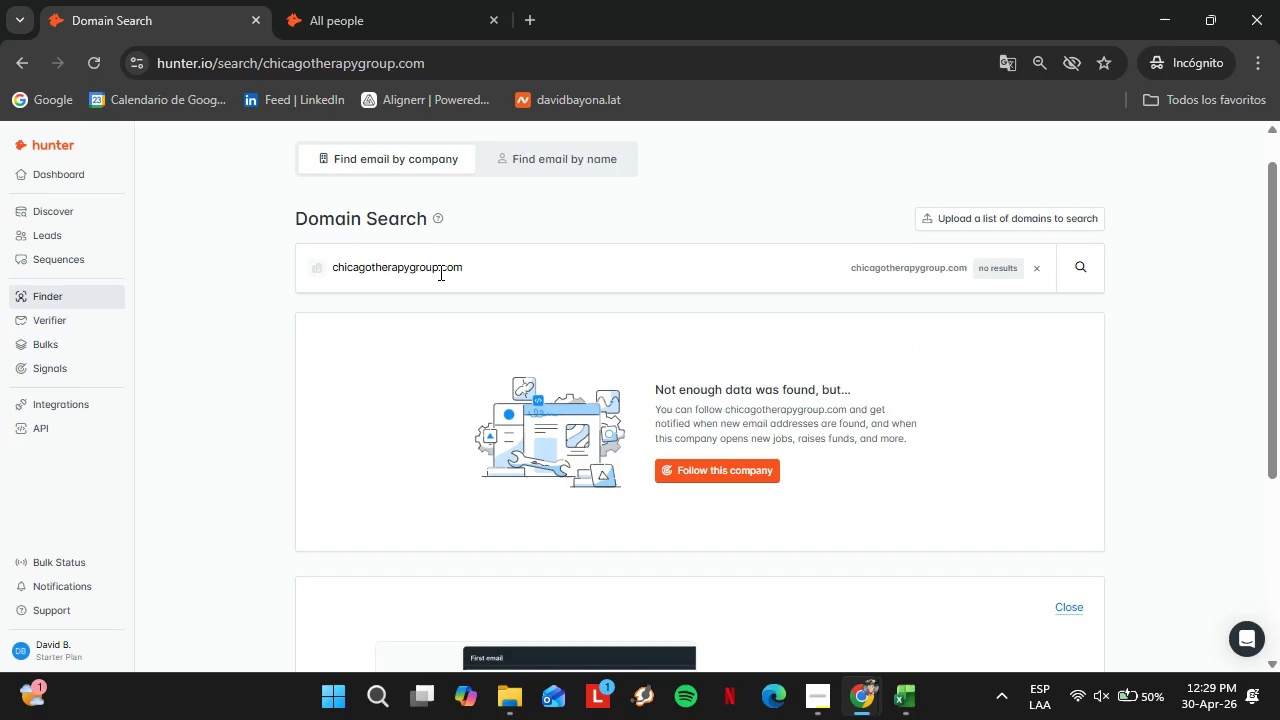 
double_click([439, 272])
 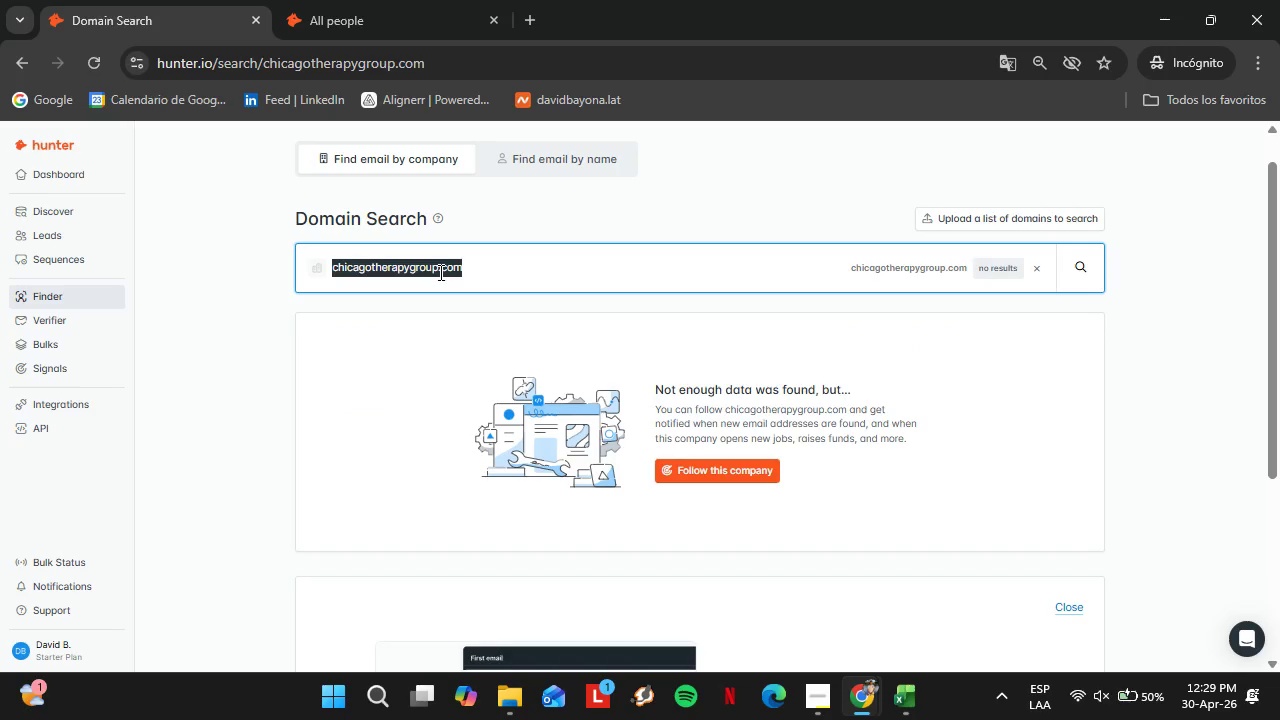 
triple_click([439, 272])
 